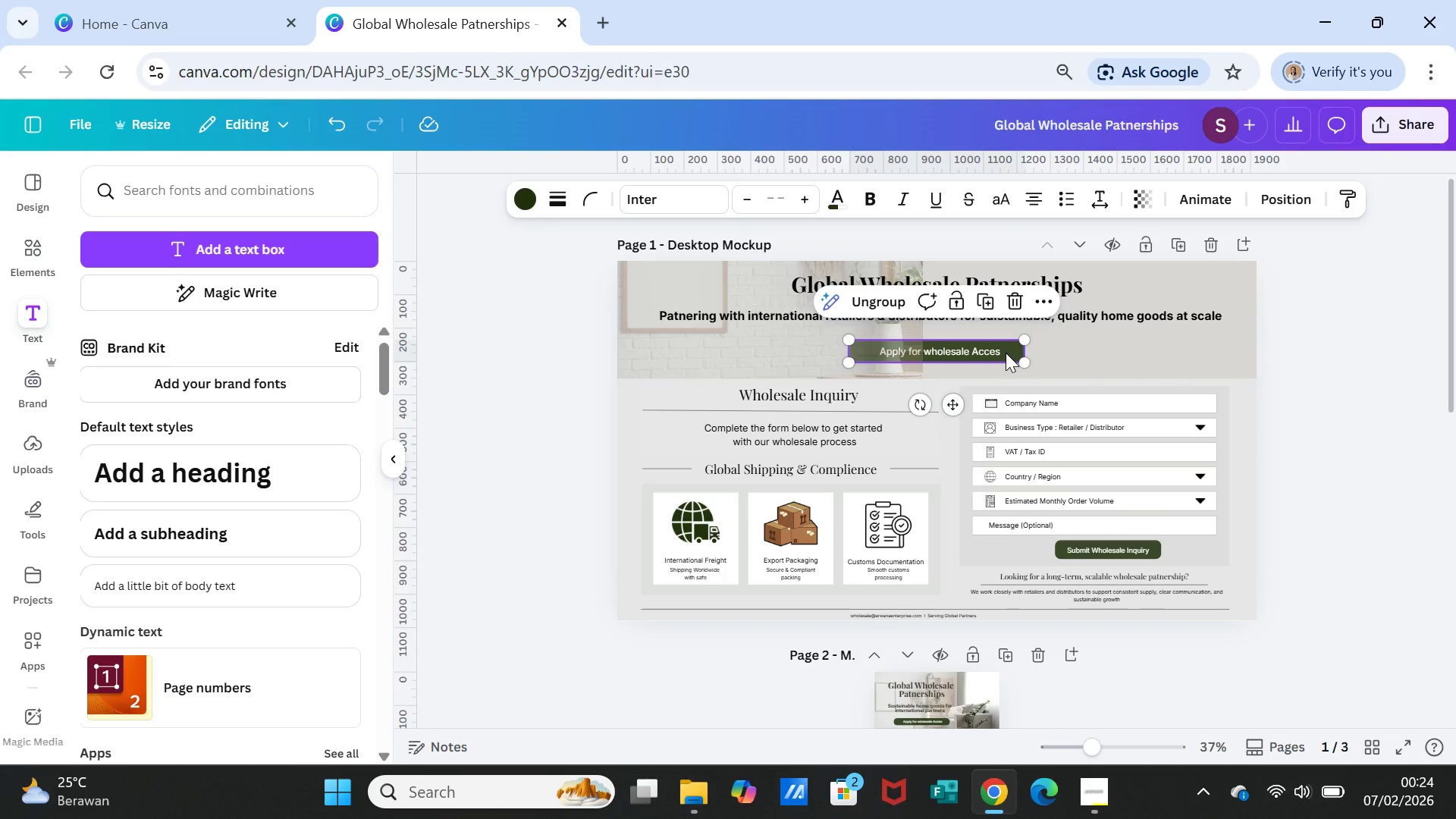 
right_click([1006, 353])
 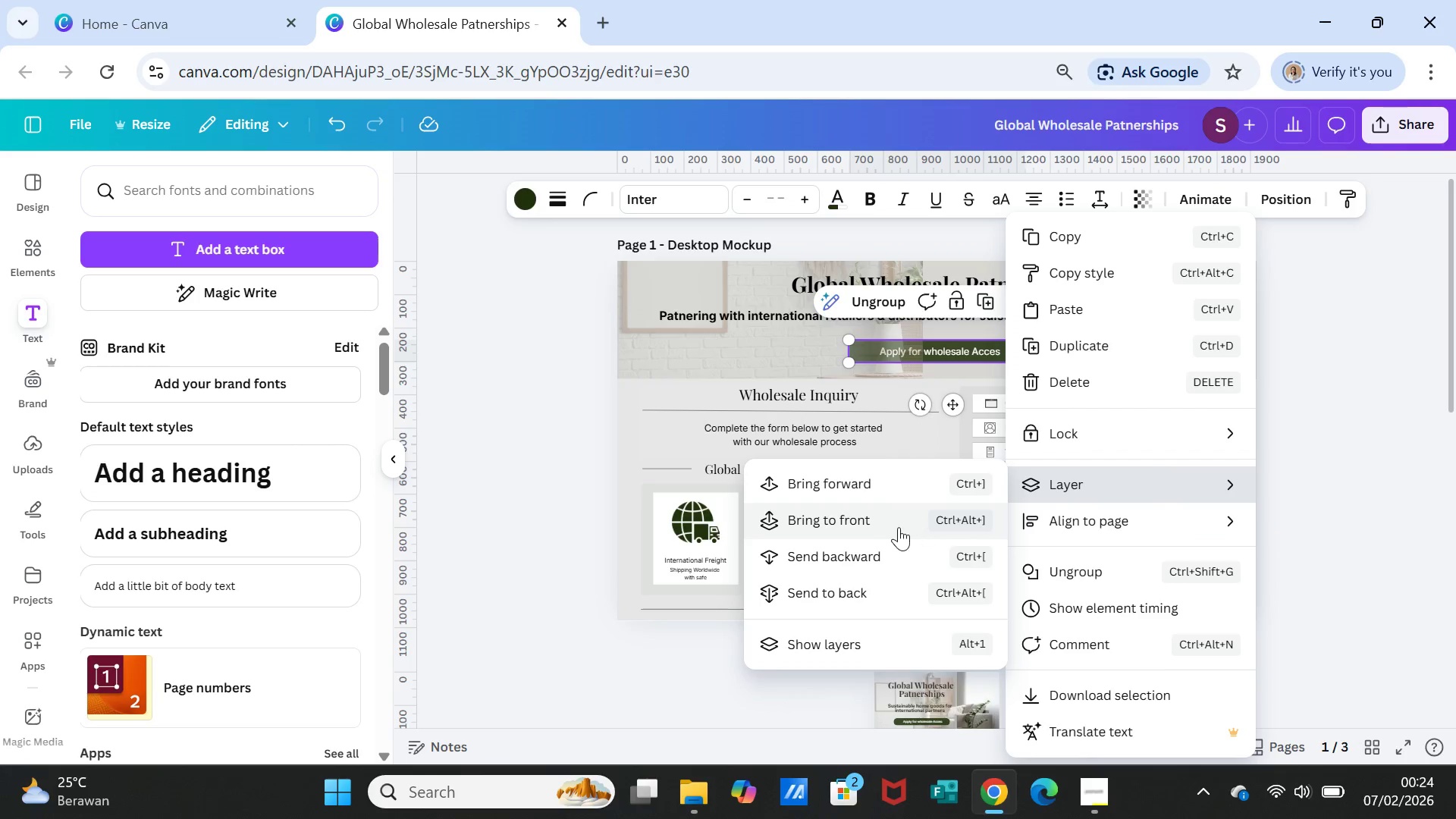 
left_click([892, 516])
 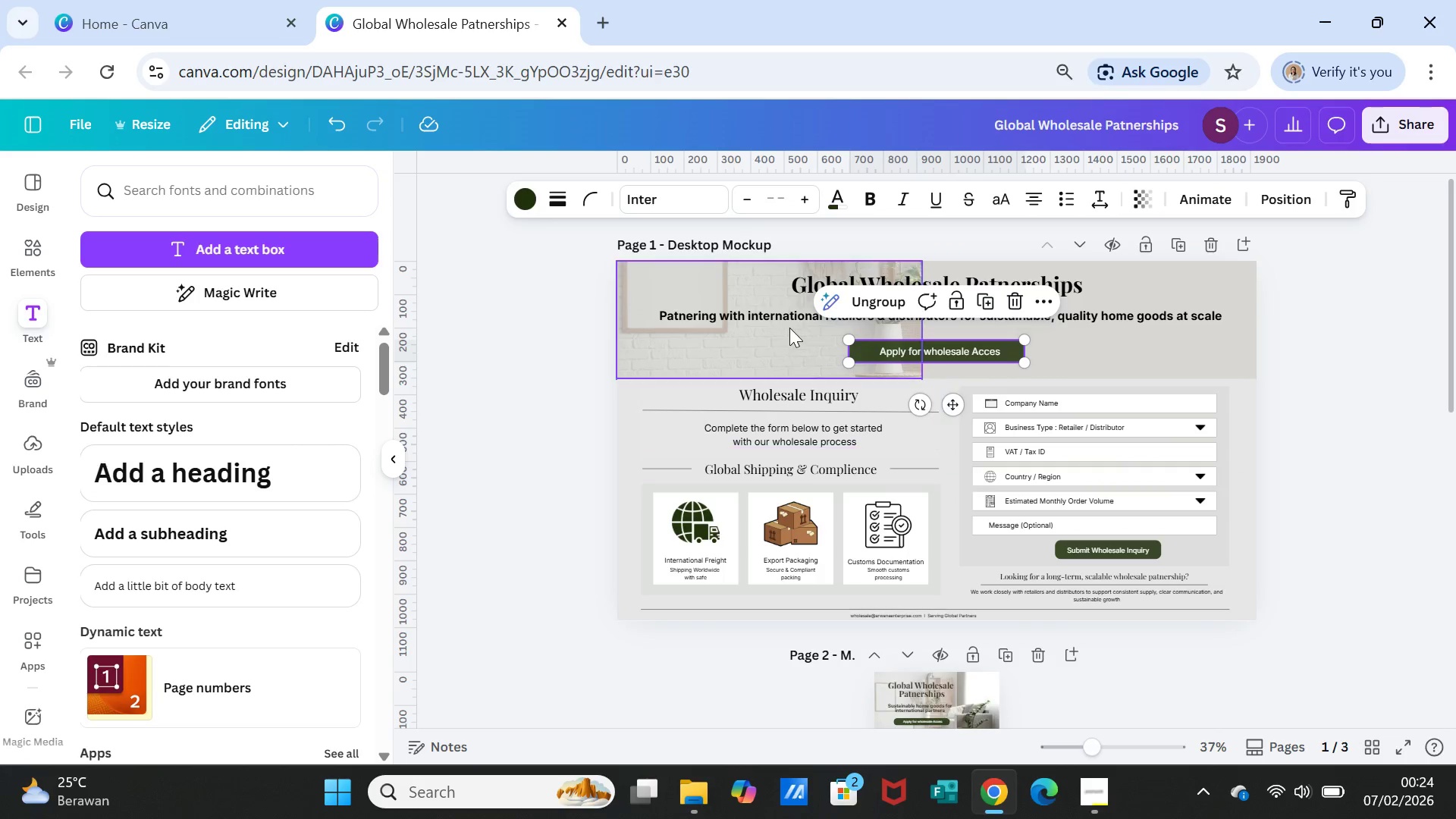 
left_click([789, 326])
 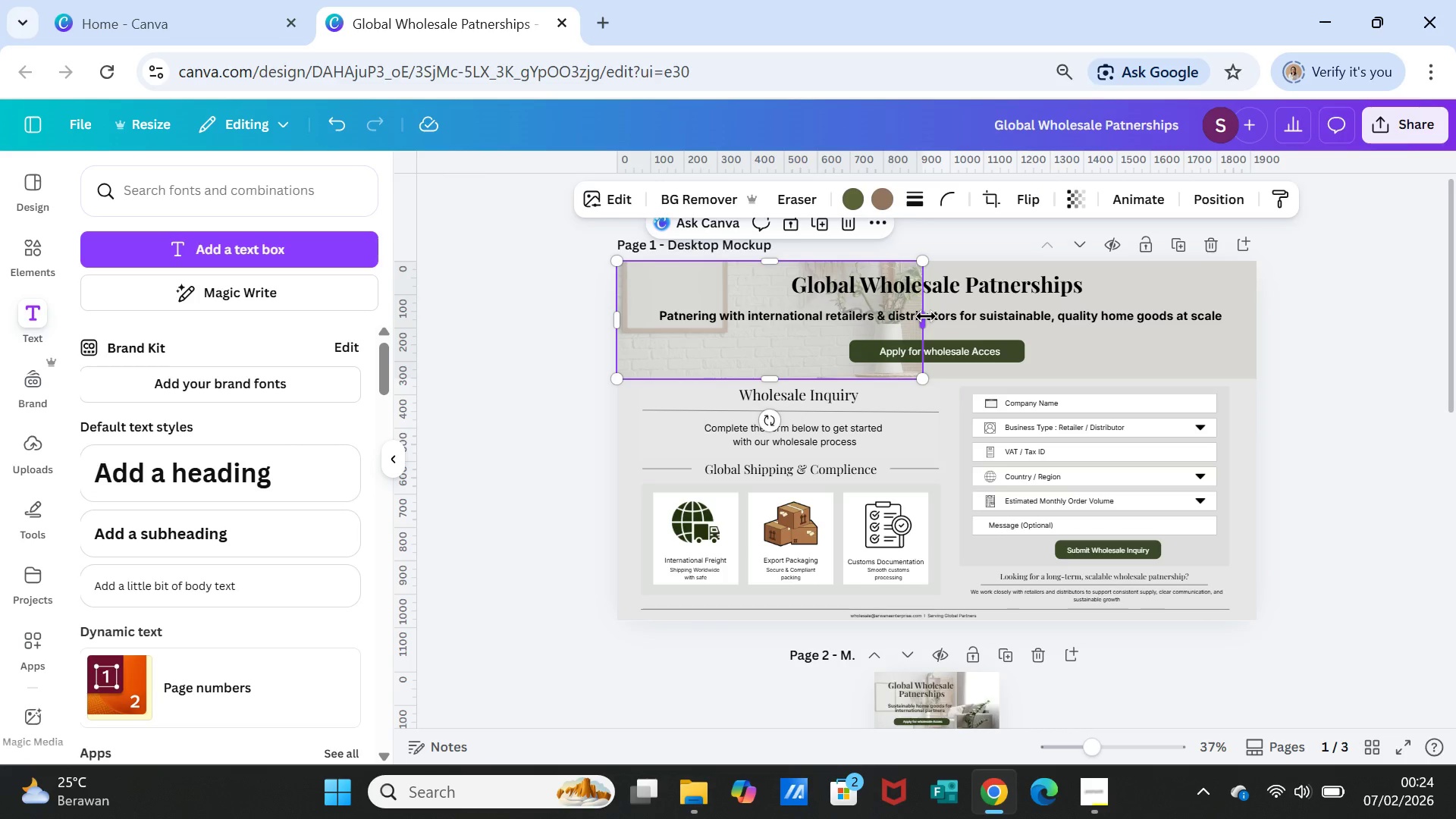 
left_click_drag(start_coordinate=[926, 316], to_coordinate=[1260, 299])
 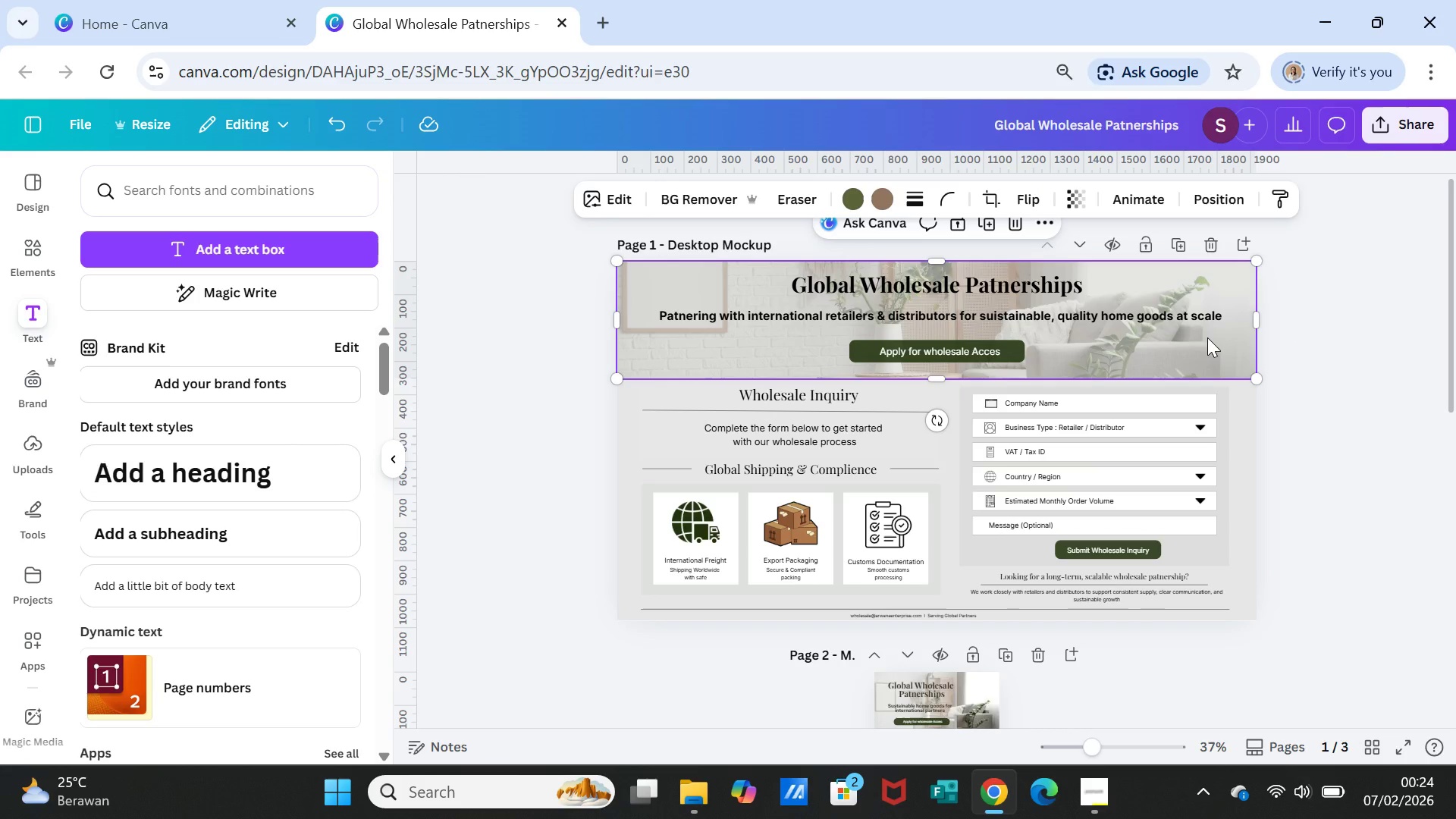 
left_click([1207, 337])
 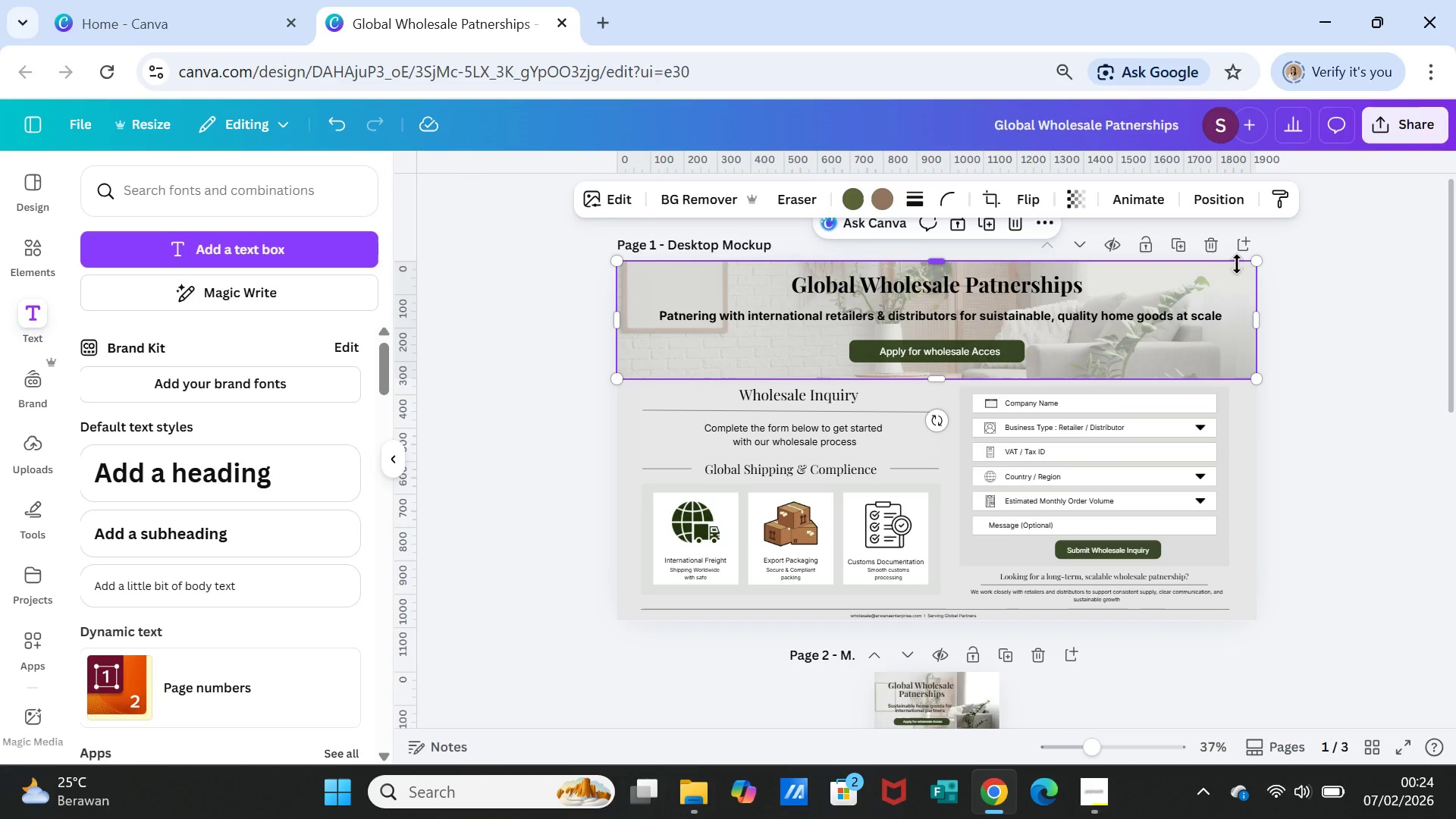 
left_click([1237, 269])
 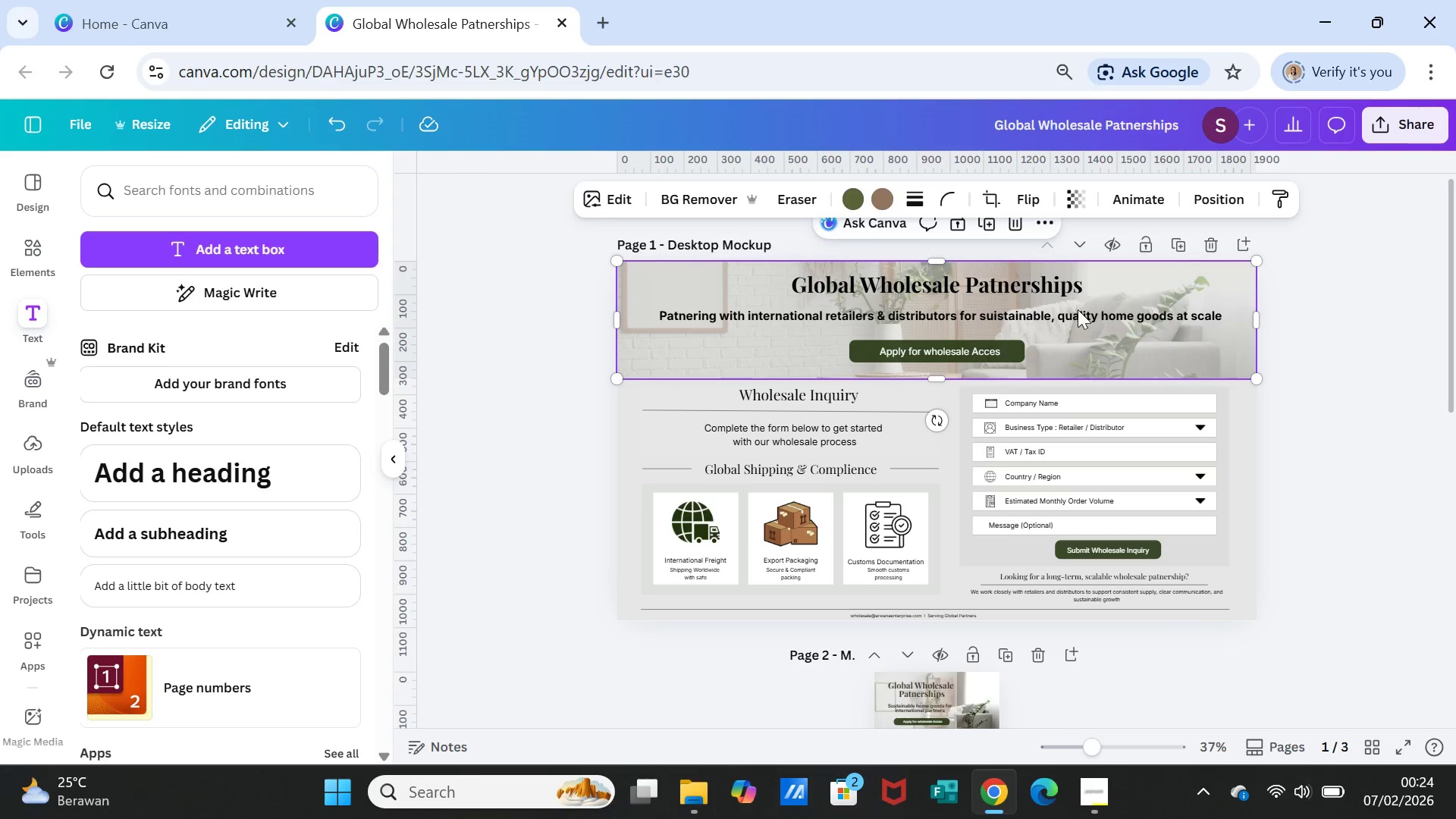 
hold_key(key=ShiftLeft, duration=2.86)
left_click([1038, 292])
 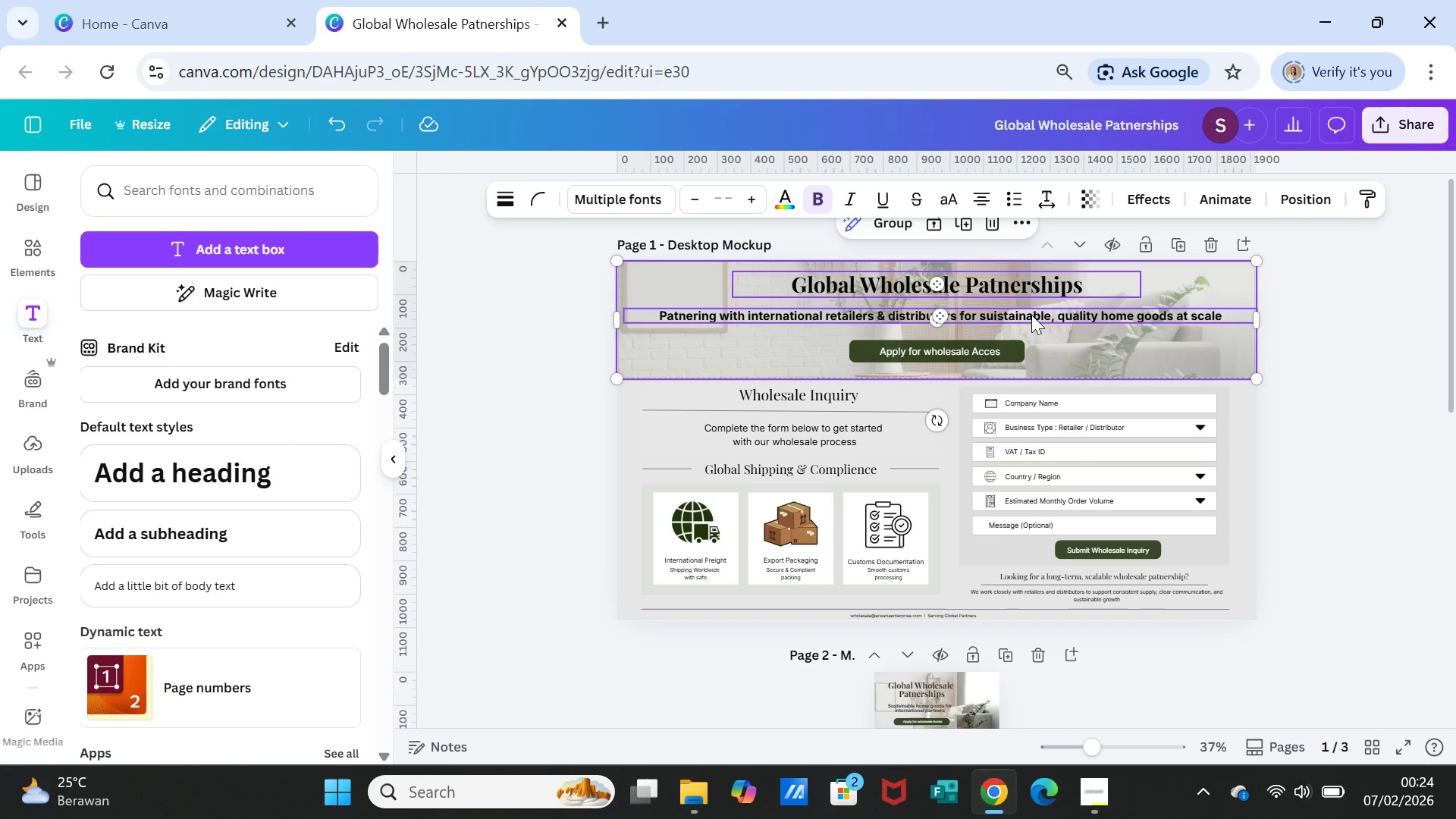 
left_click([1031, 315])
 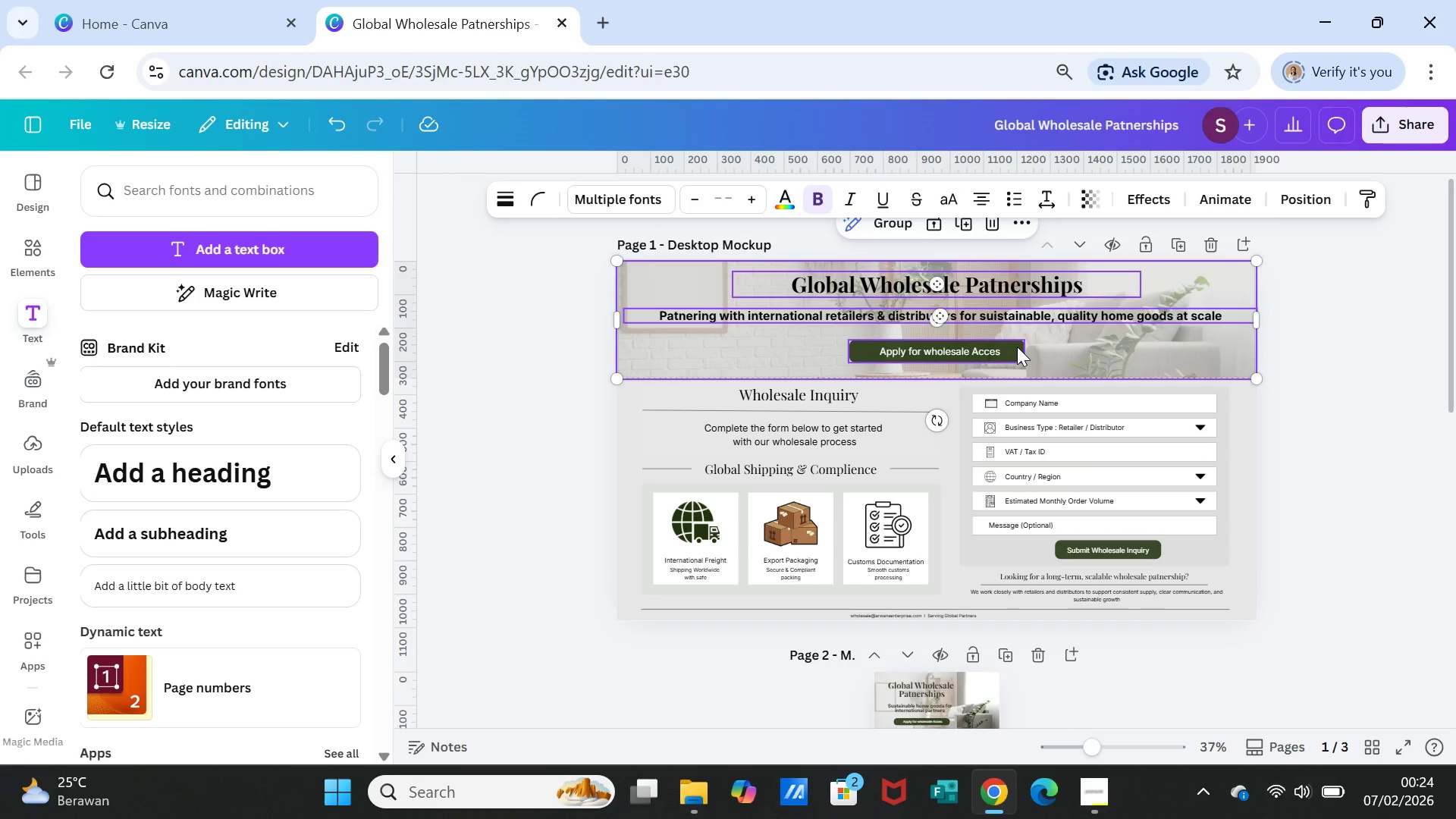 
left_click([1017, 347])
 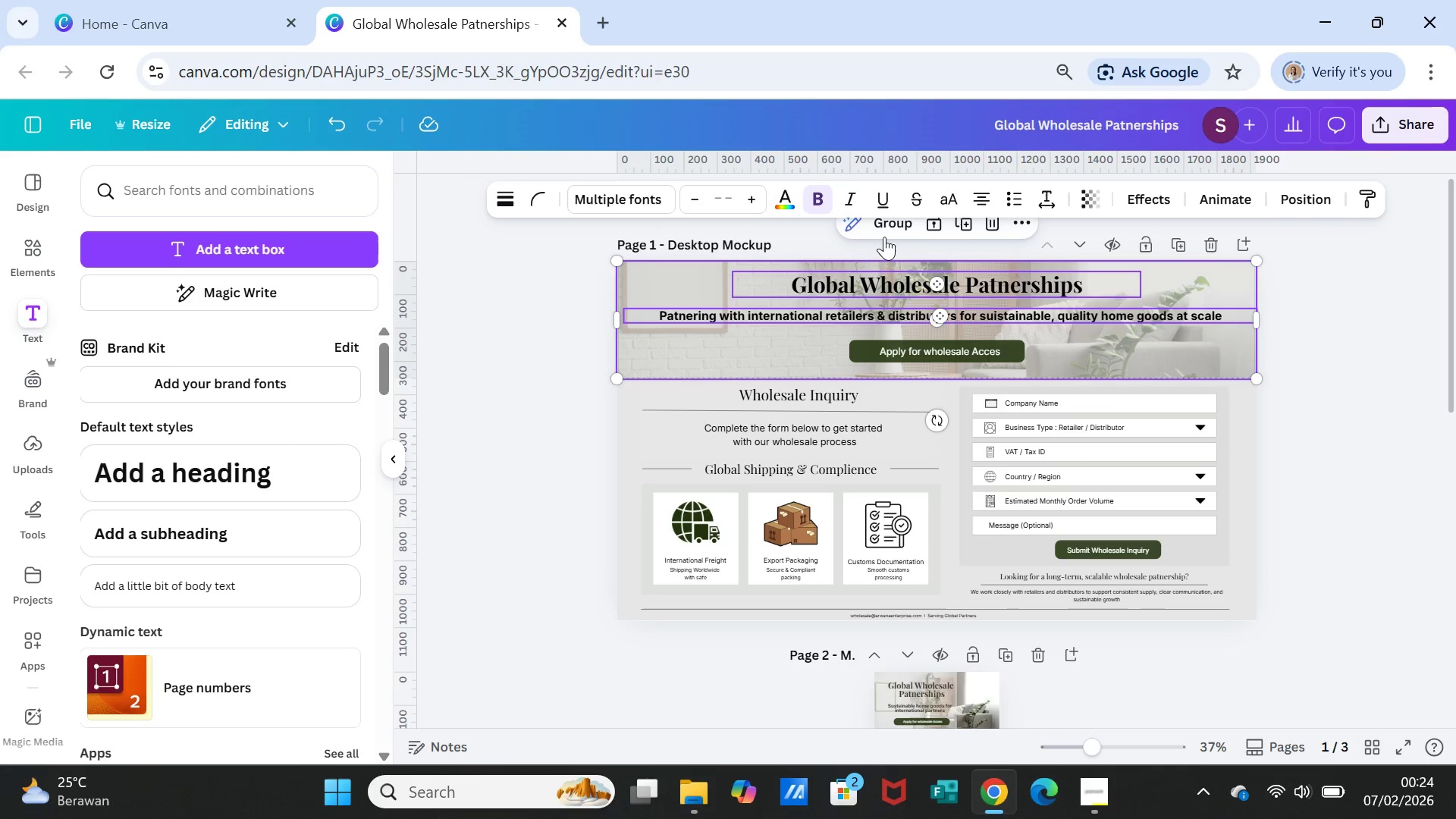 
left_click([884, 223])
 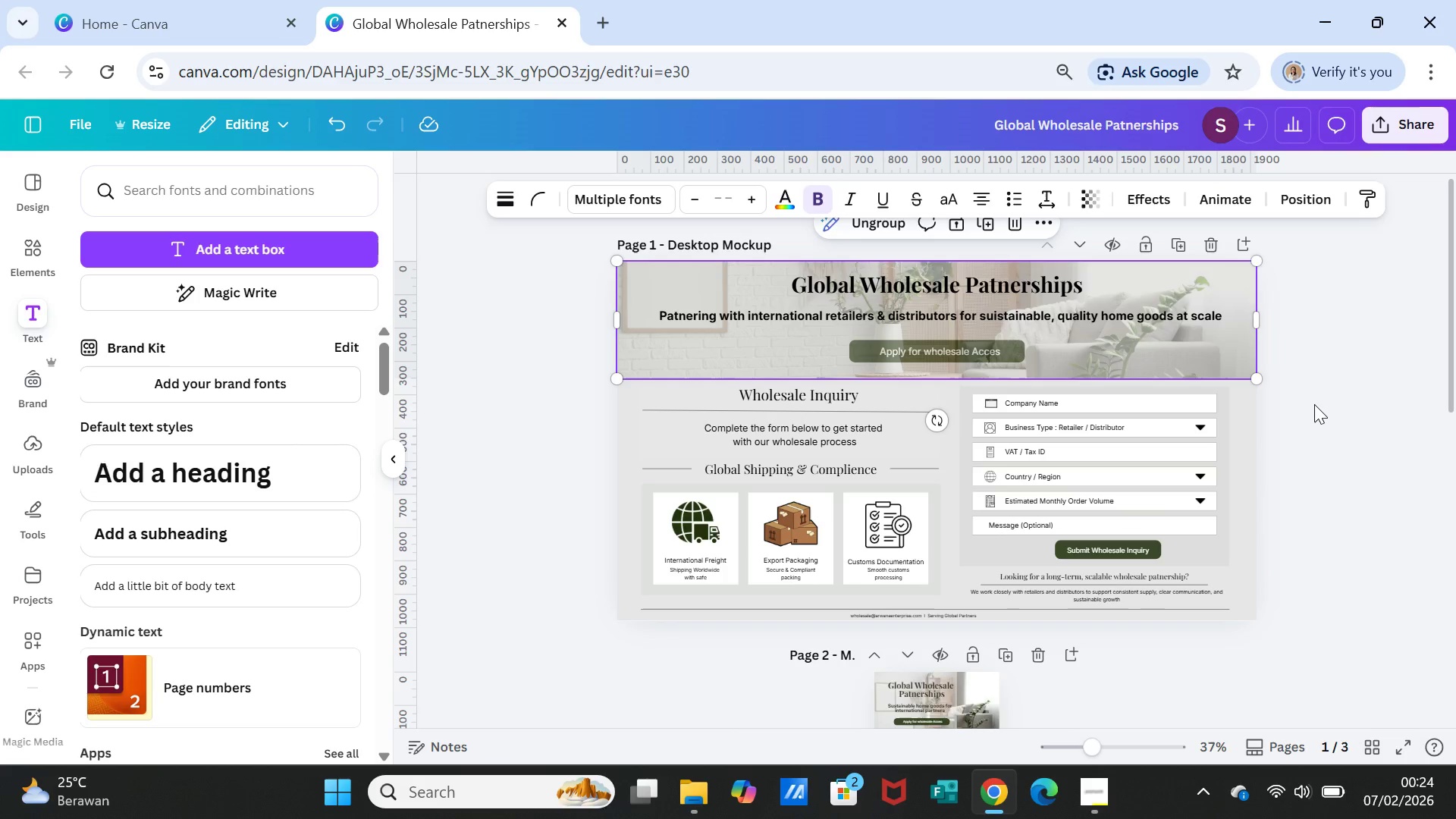 
left_click([1314, 404])
 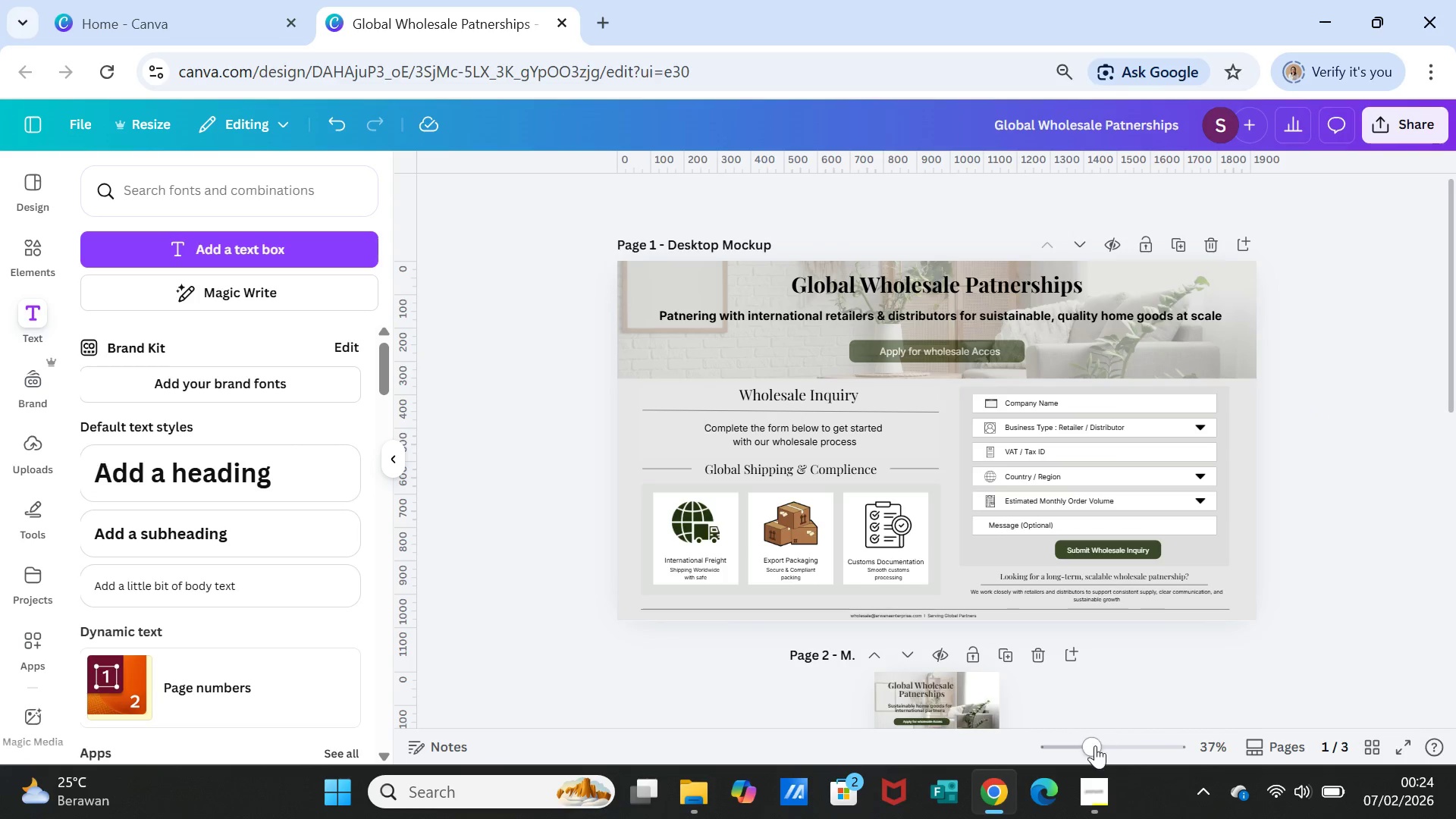 
left_click_drag(start_coordinate=[1094, 747], to_coordinate=[1123, 740])
 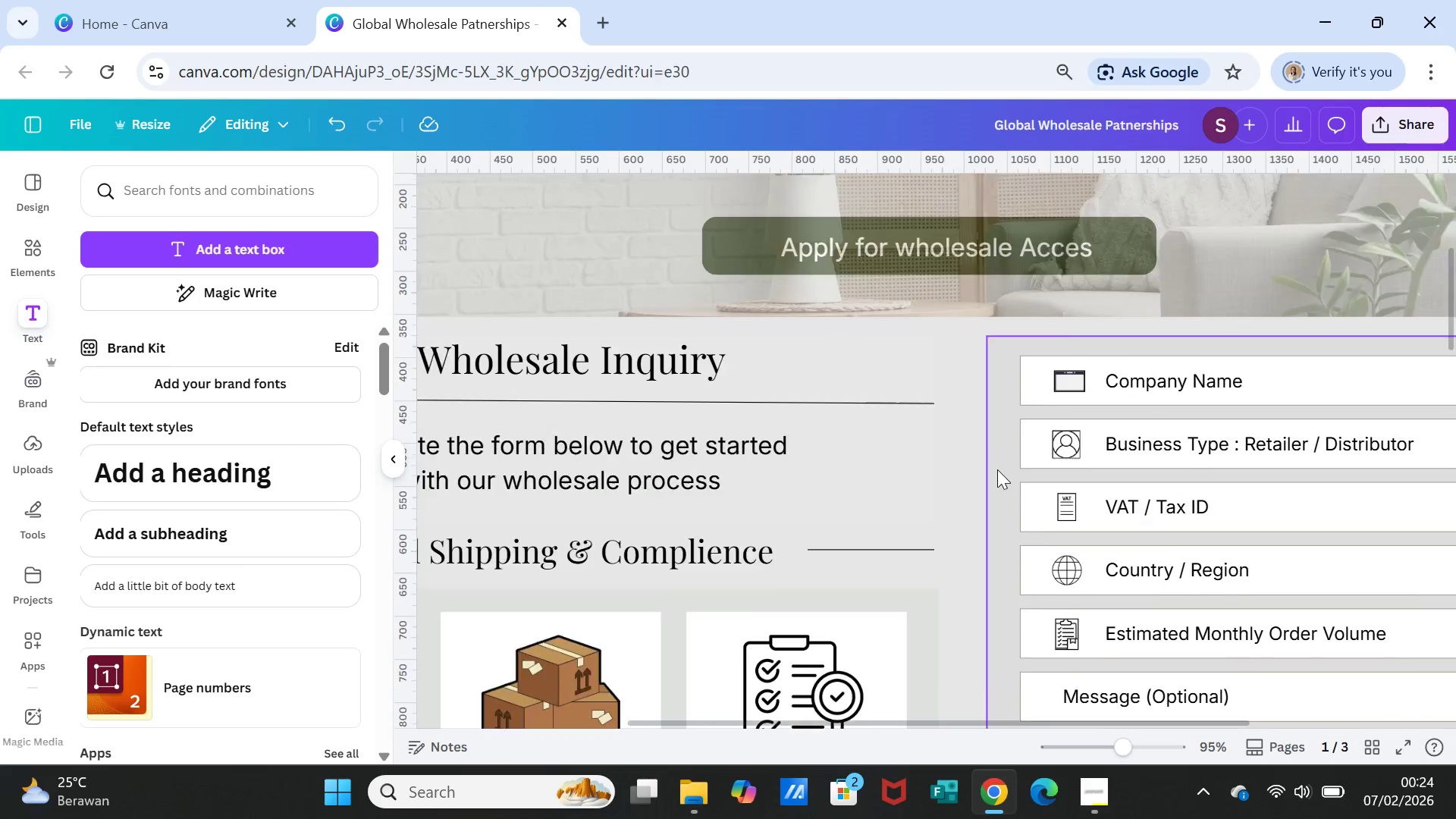 
scroll: coordinate [997, 469], scroll_direction: up, amount: 2.0
 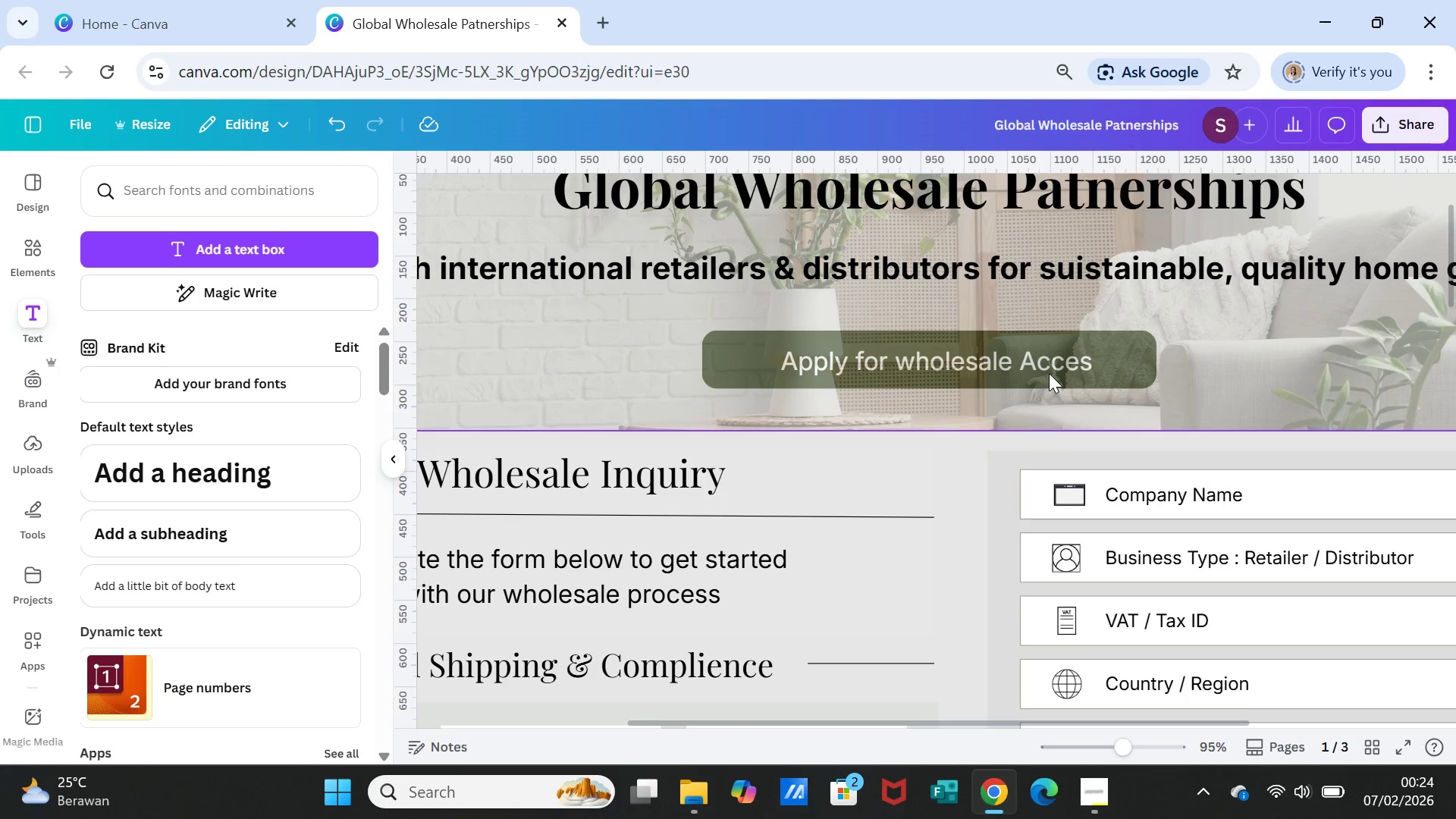 
left_click([1049, 373])
 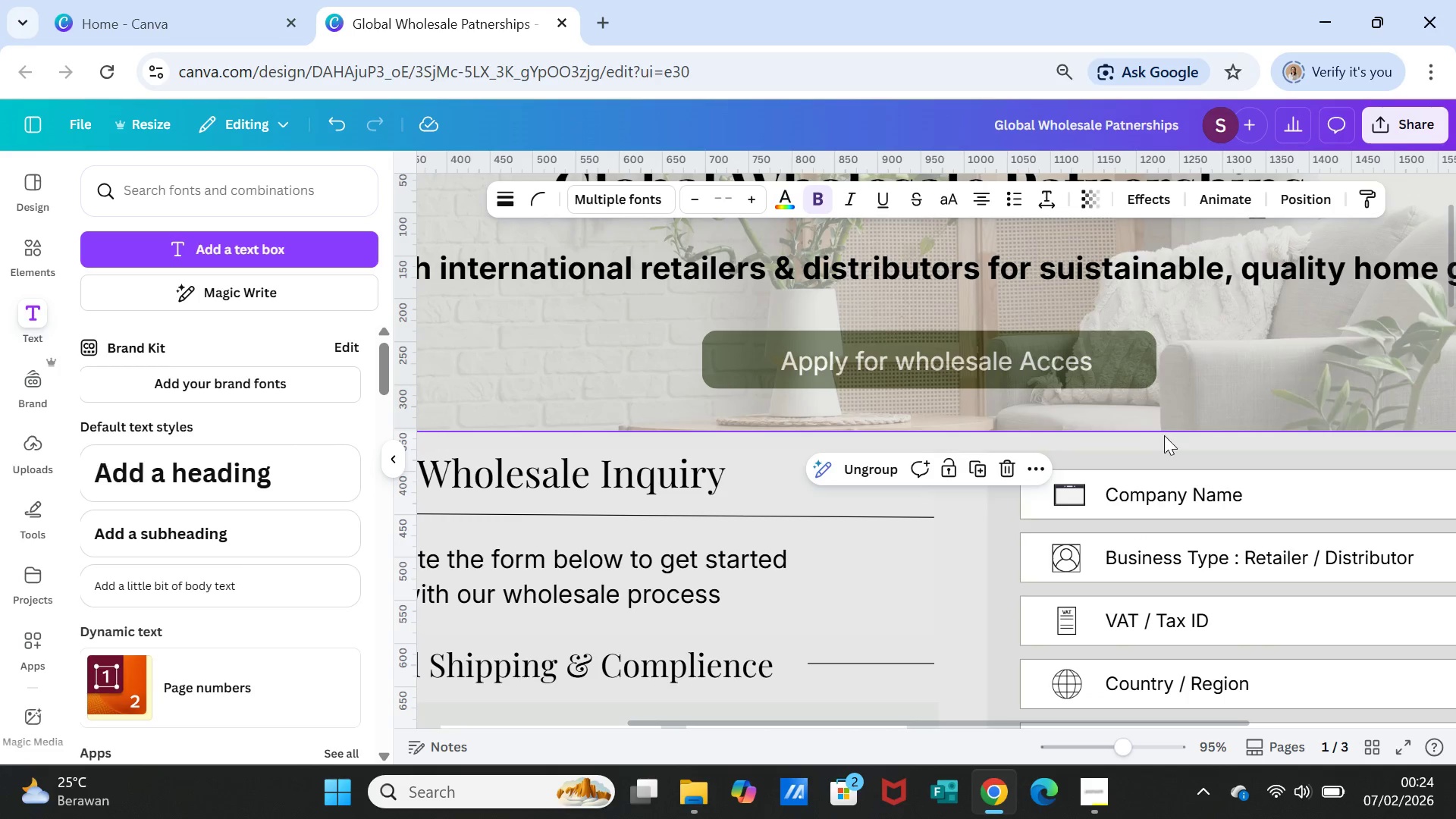 
scroll: coordinate [1164, 436], scroll_direction: up, amount: 1.0
 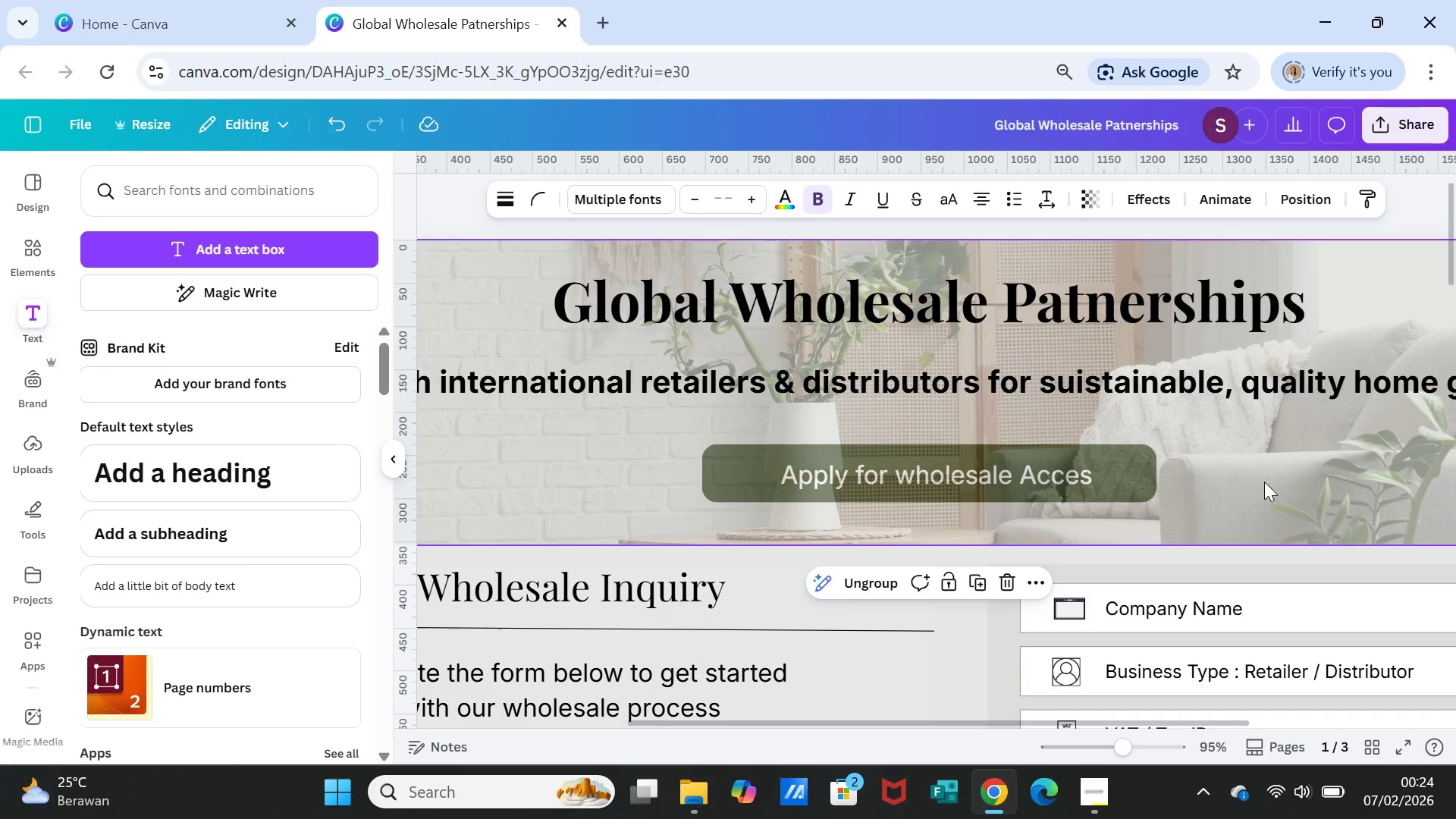 
left_click([1264, 482])
 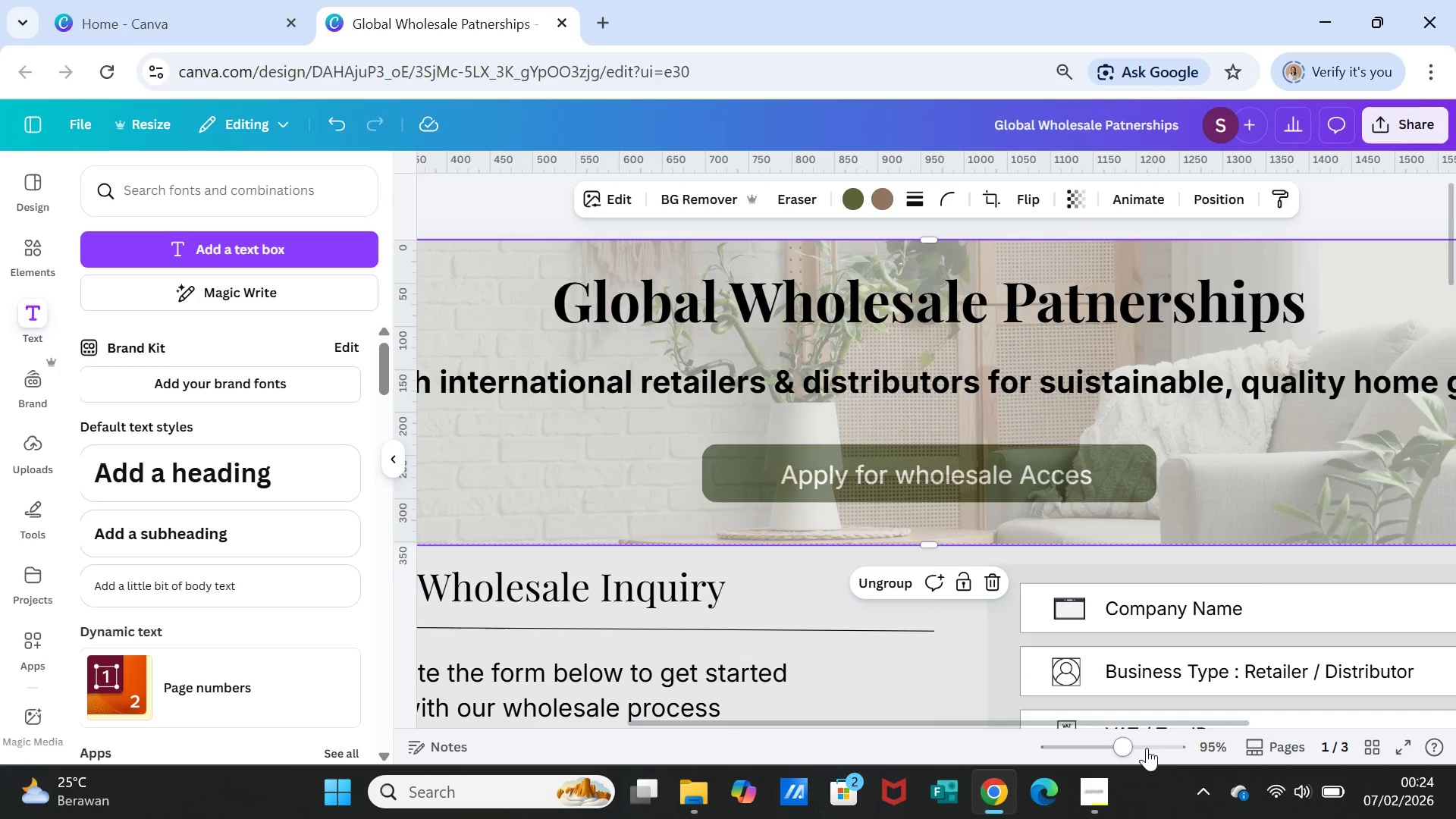 
left_click_drag(start_coordinate=[1124, 740], to_coordinate=[1108, 739])
 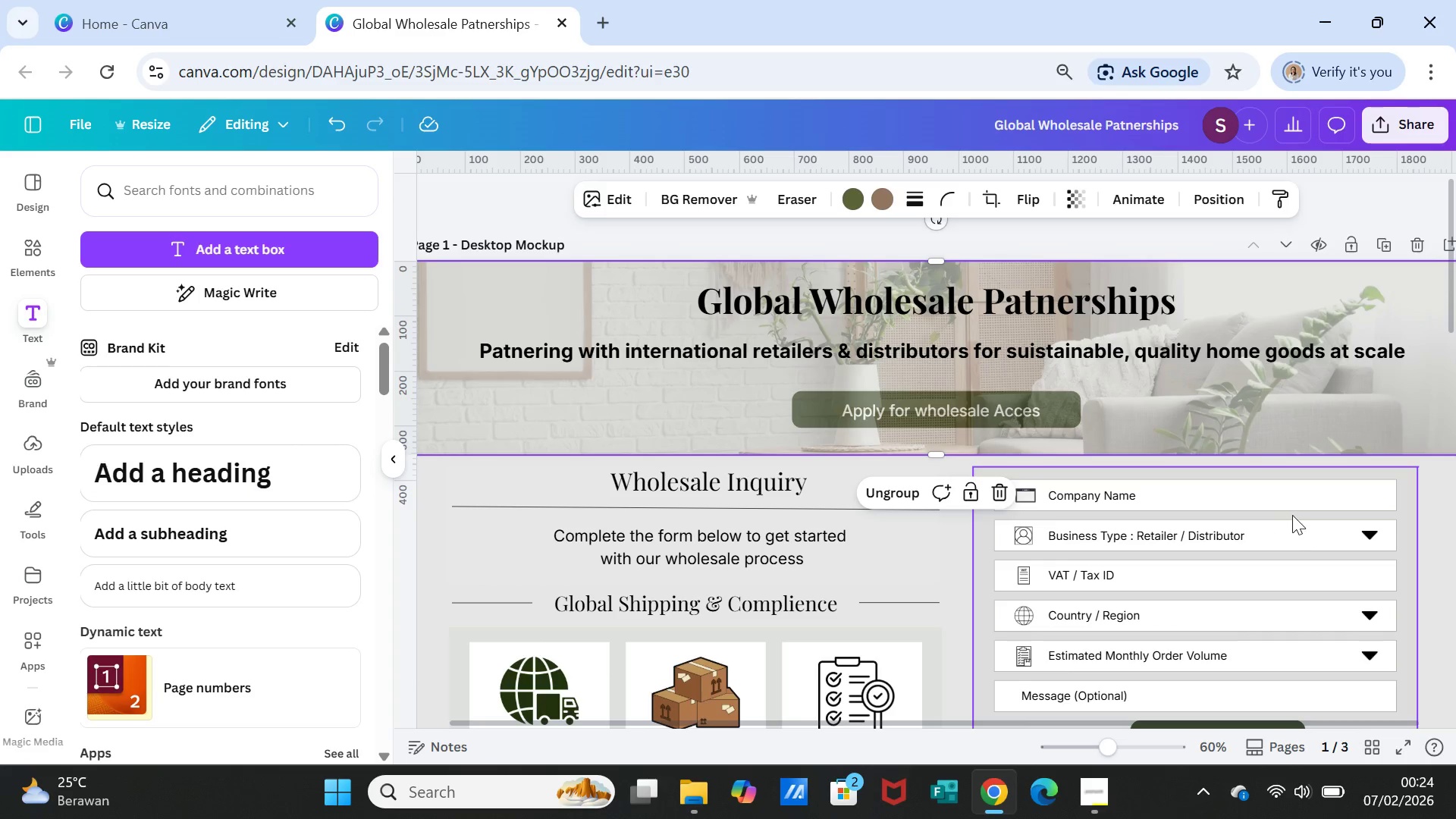 
scroll: coordinate [1292, 515], scroll_direction: up, amount: 1.0
 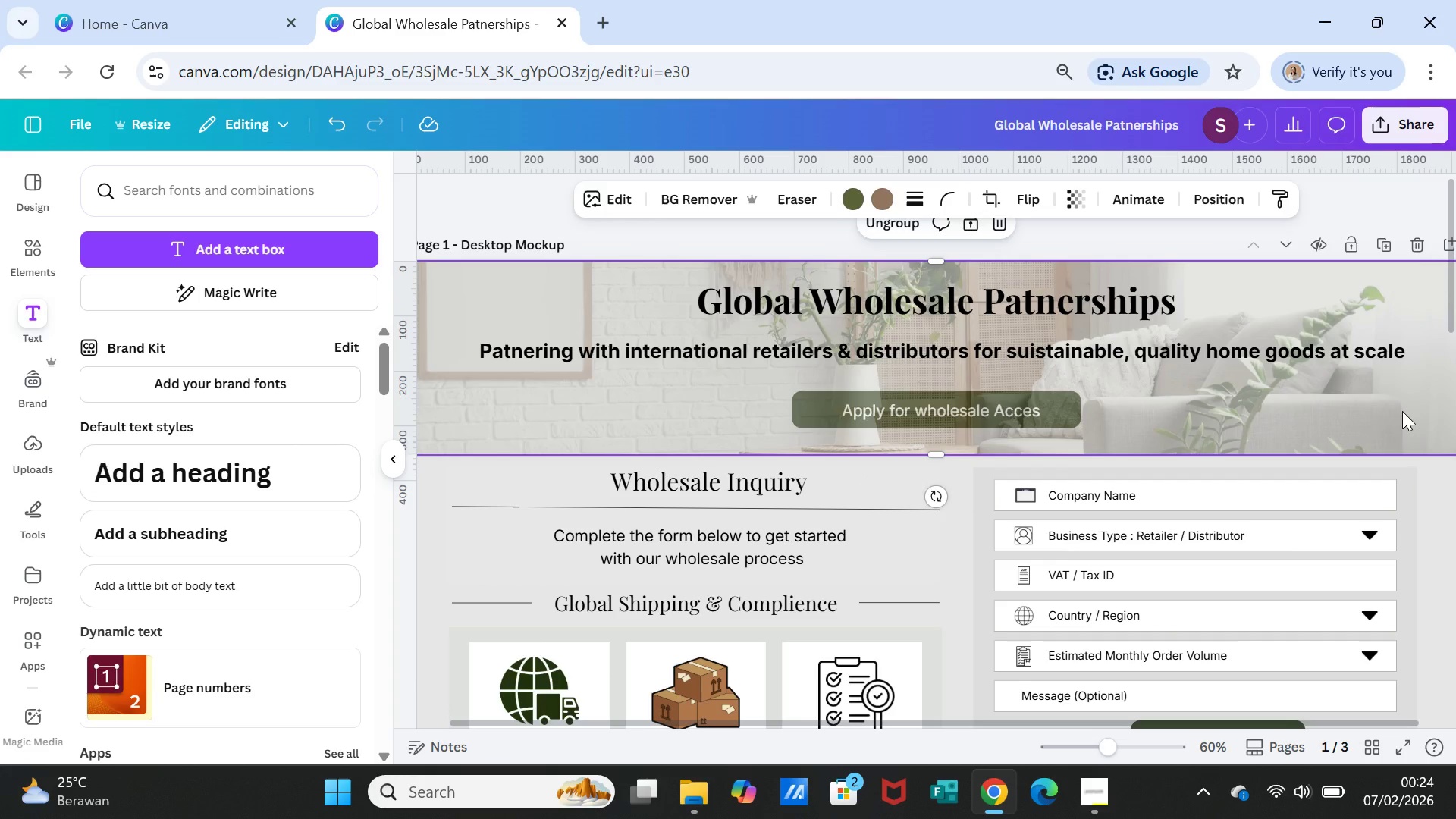 
left_click([1402, 411])
 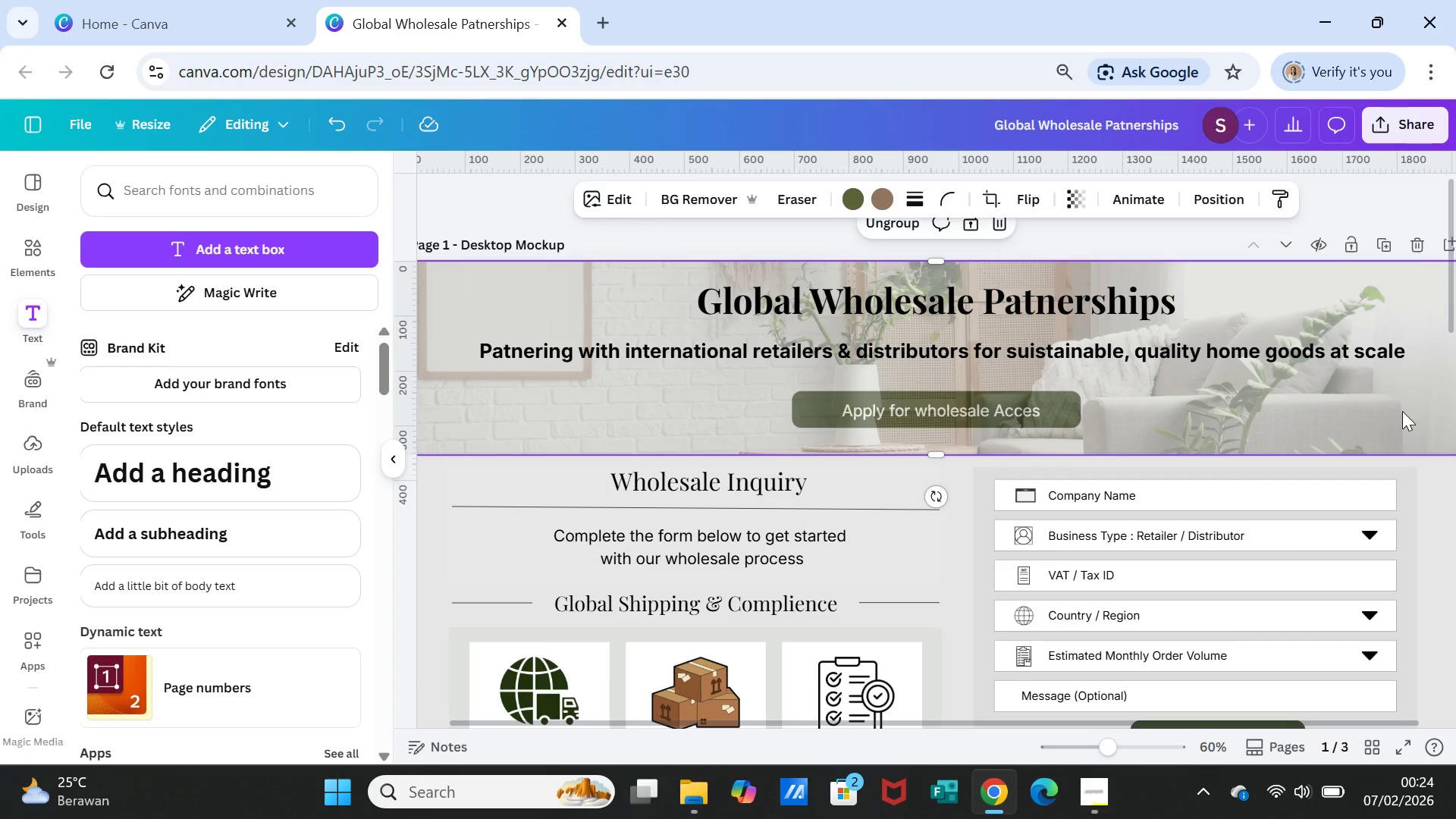 
right_click([1402, 411])
 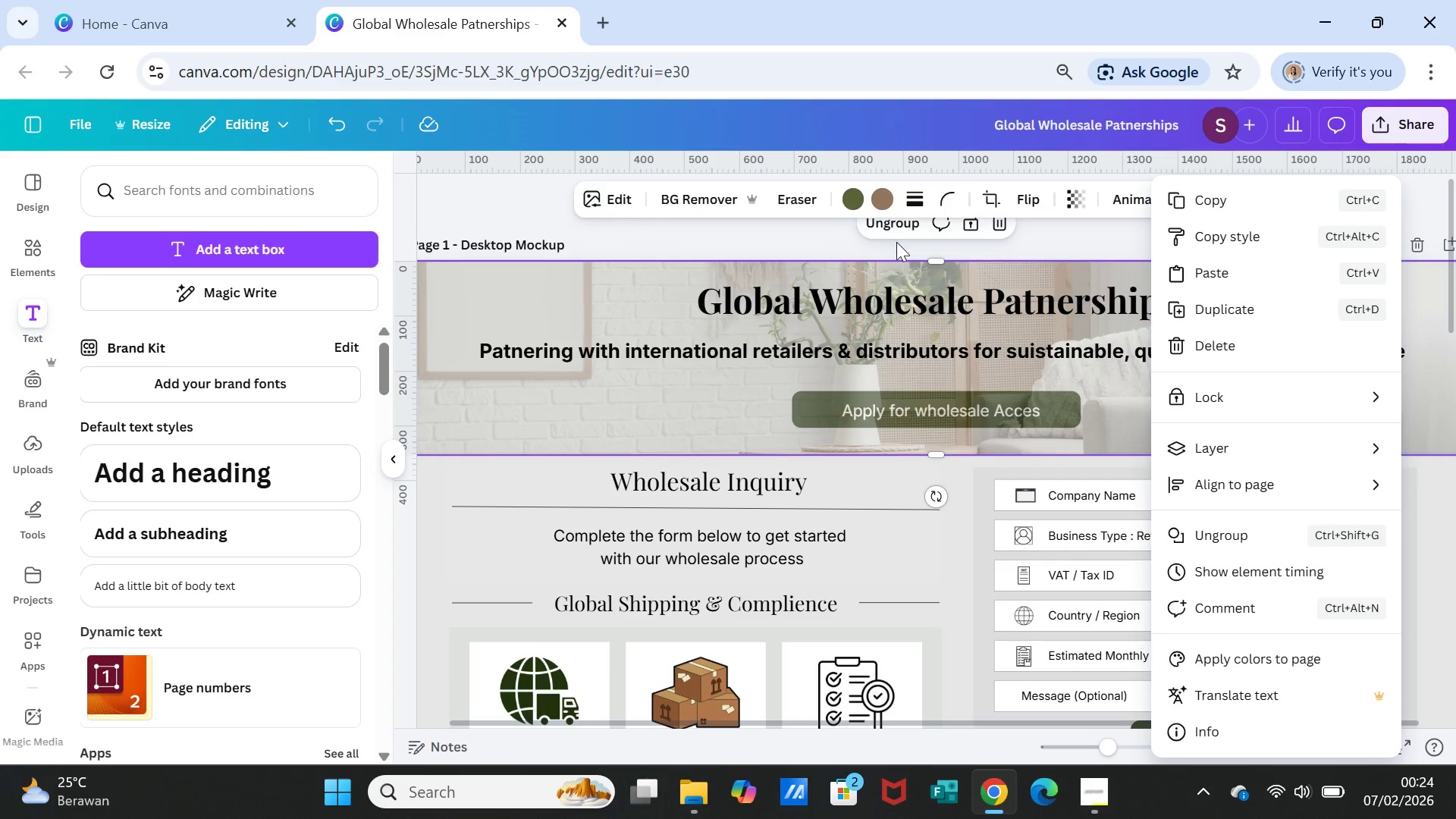 
left_click([894, 225])
 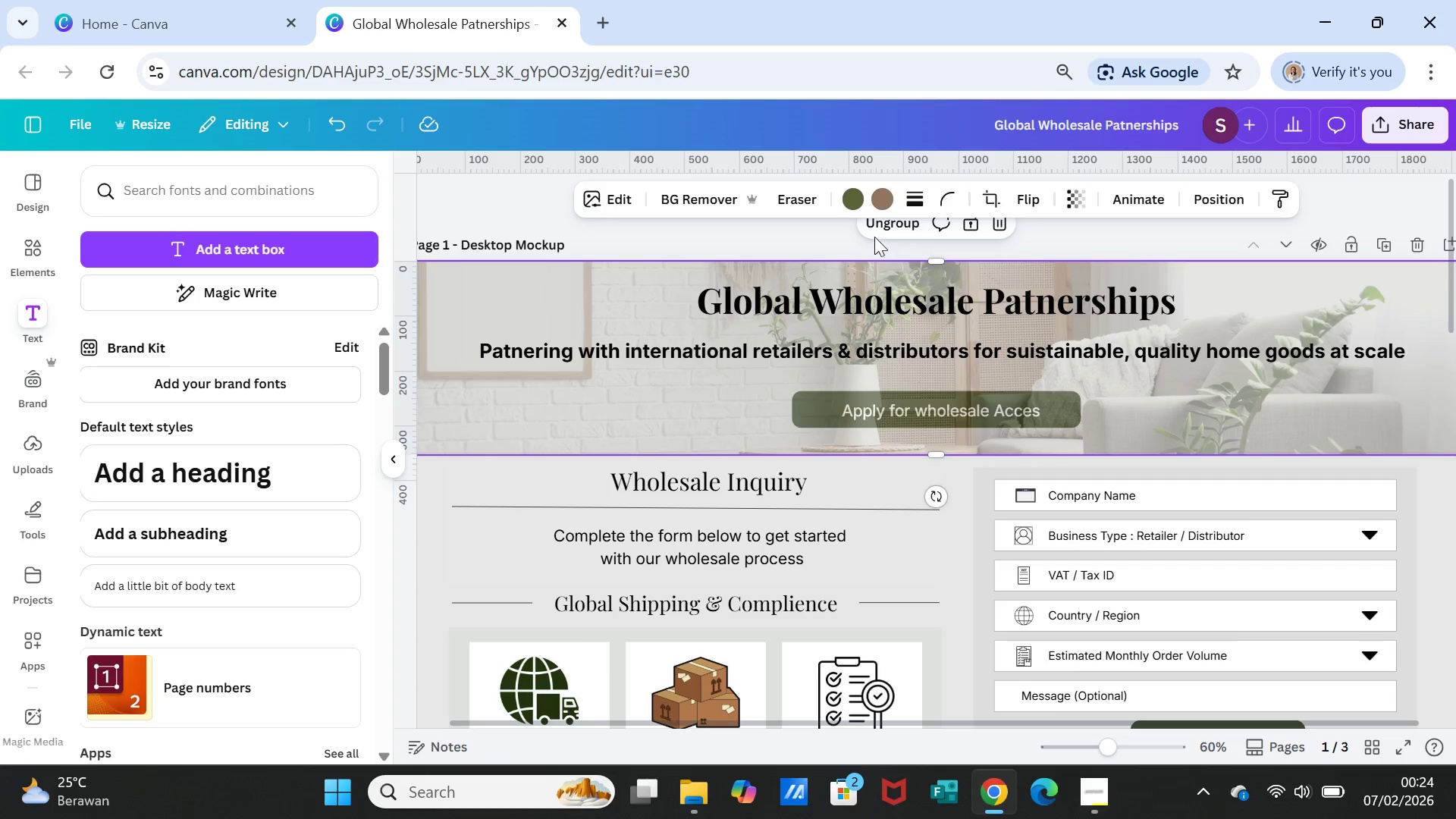 
left_click([877, 221])
 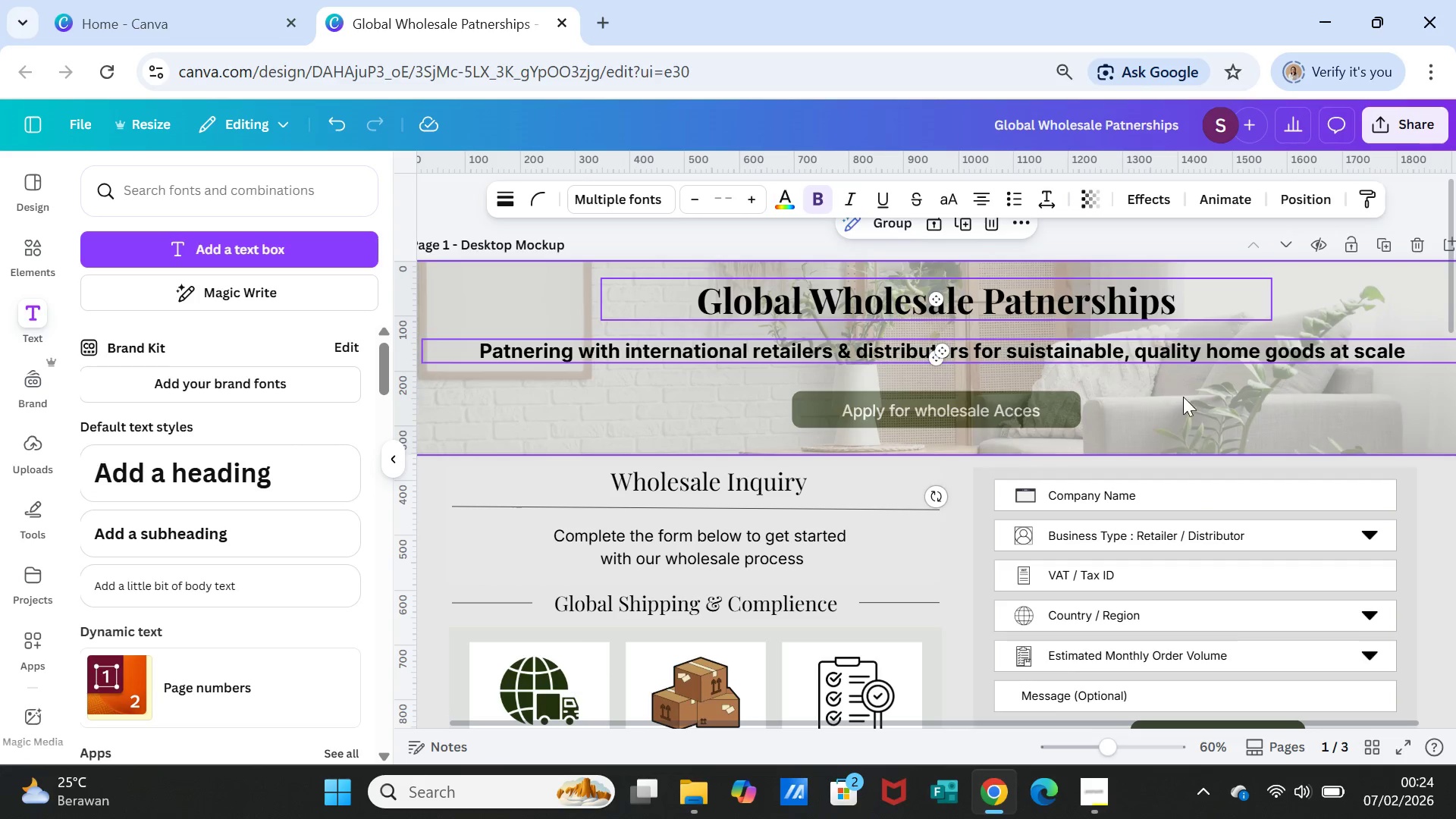 
left_click([1189, 400])
 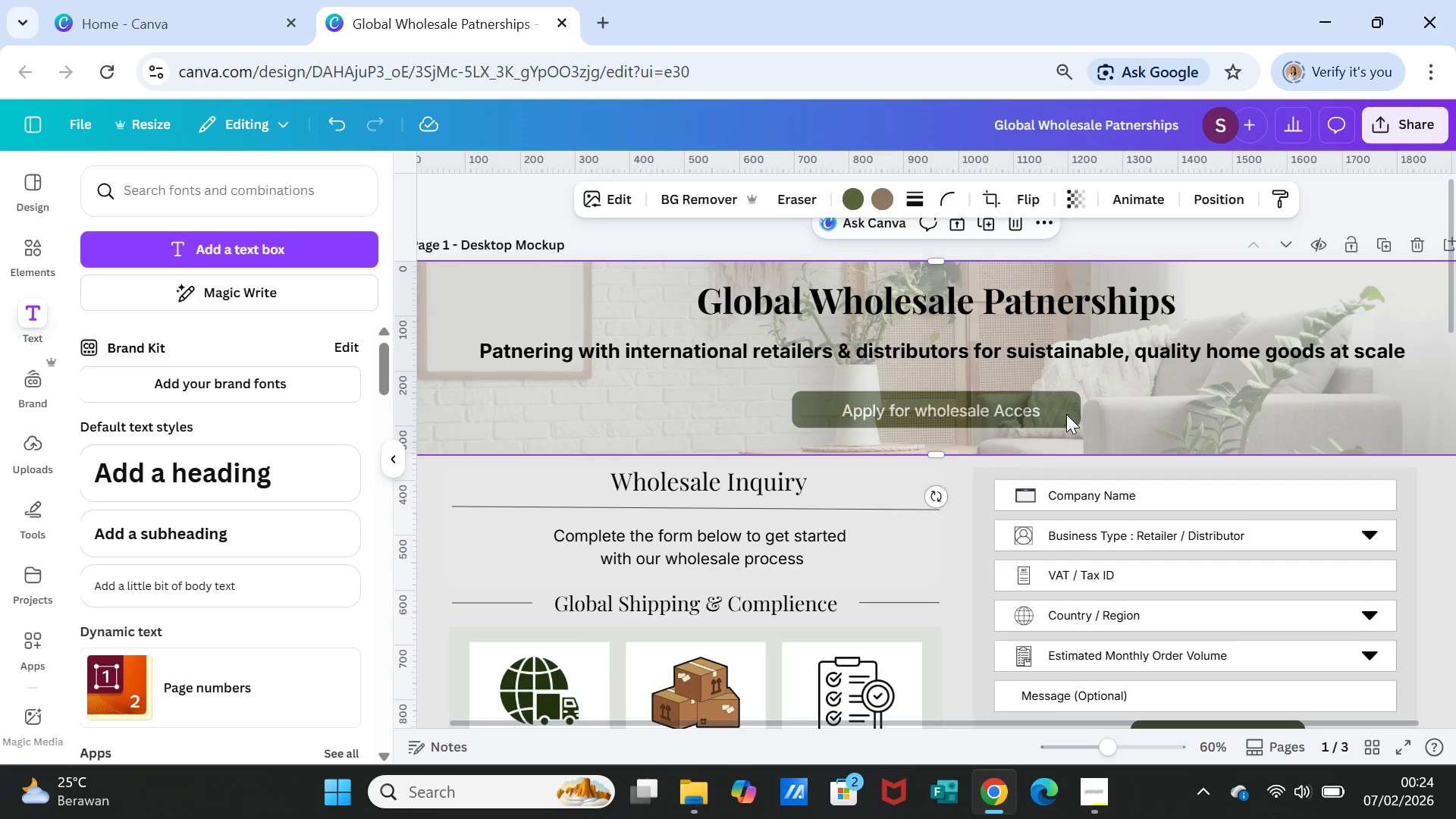 
left_click([1066, 414])
 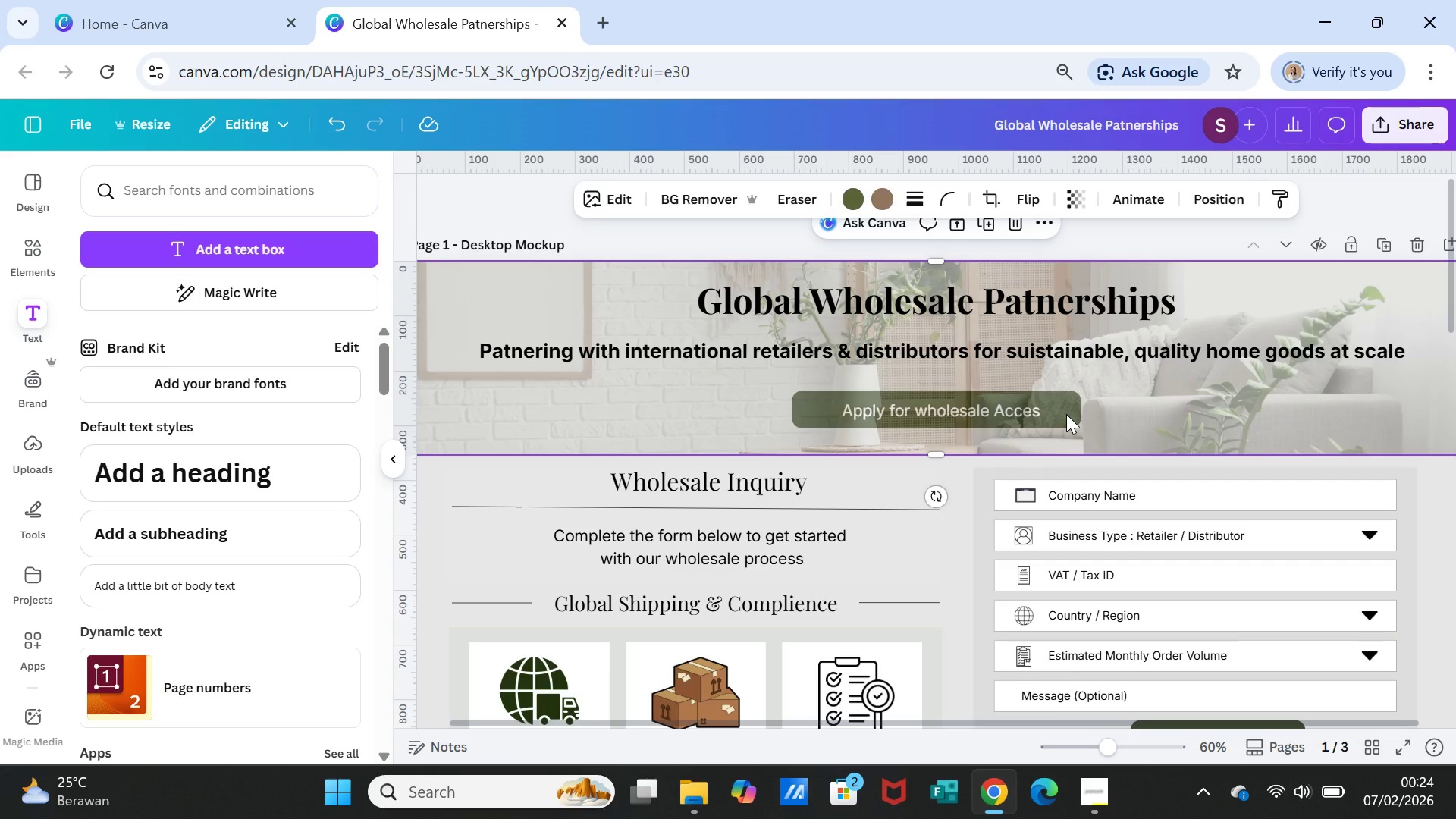 
right_click([1066, 414])
 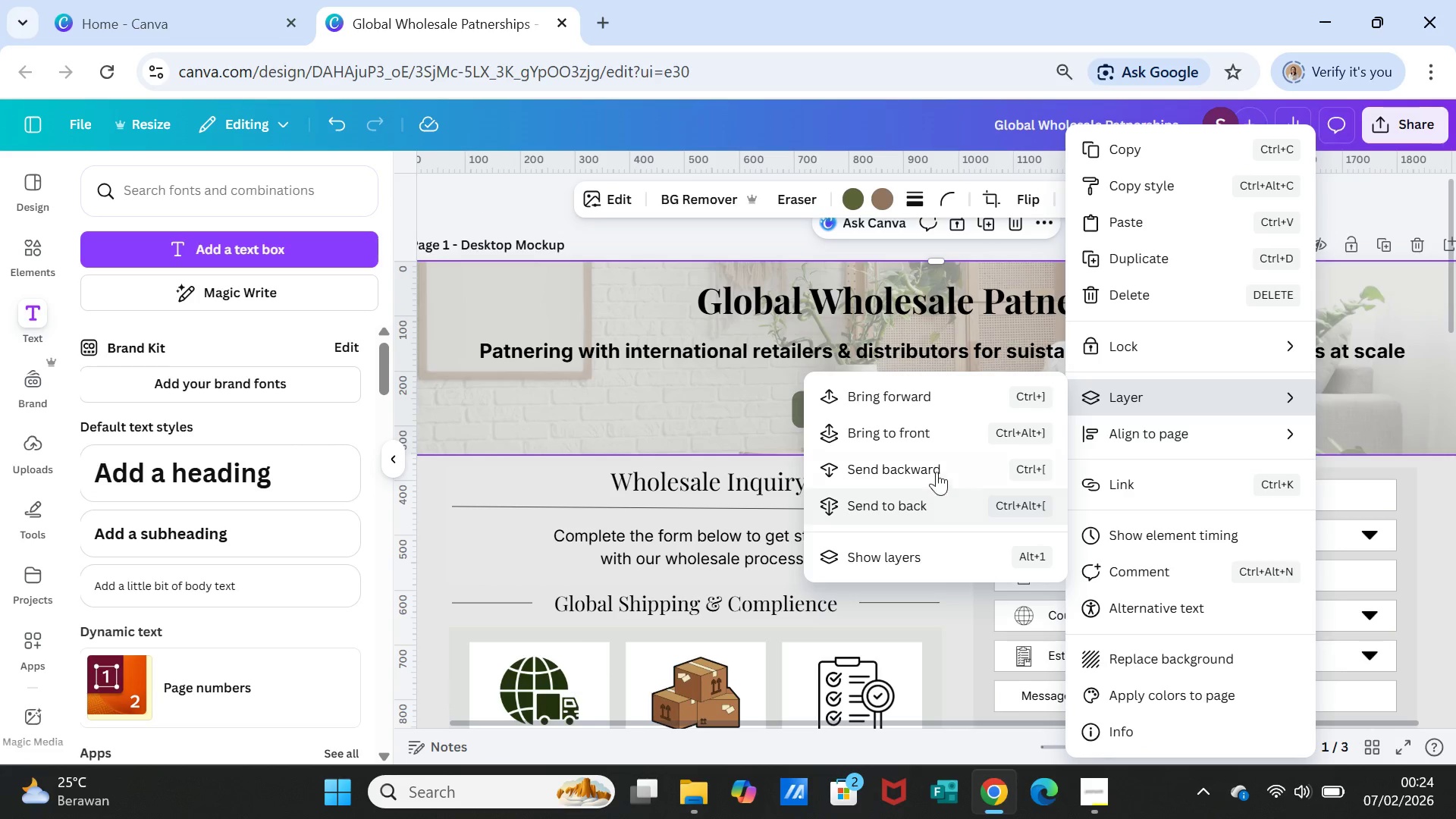 
left_click([939, 437])
 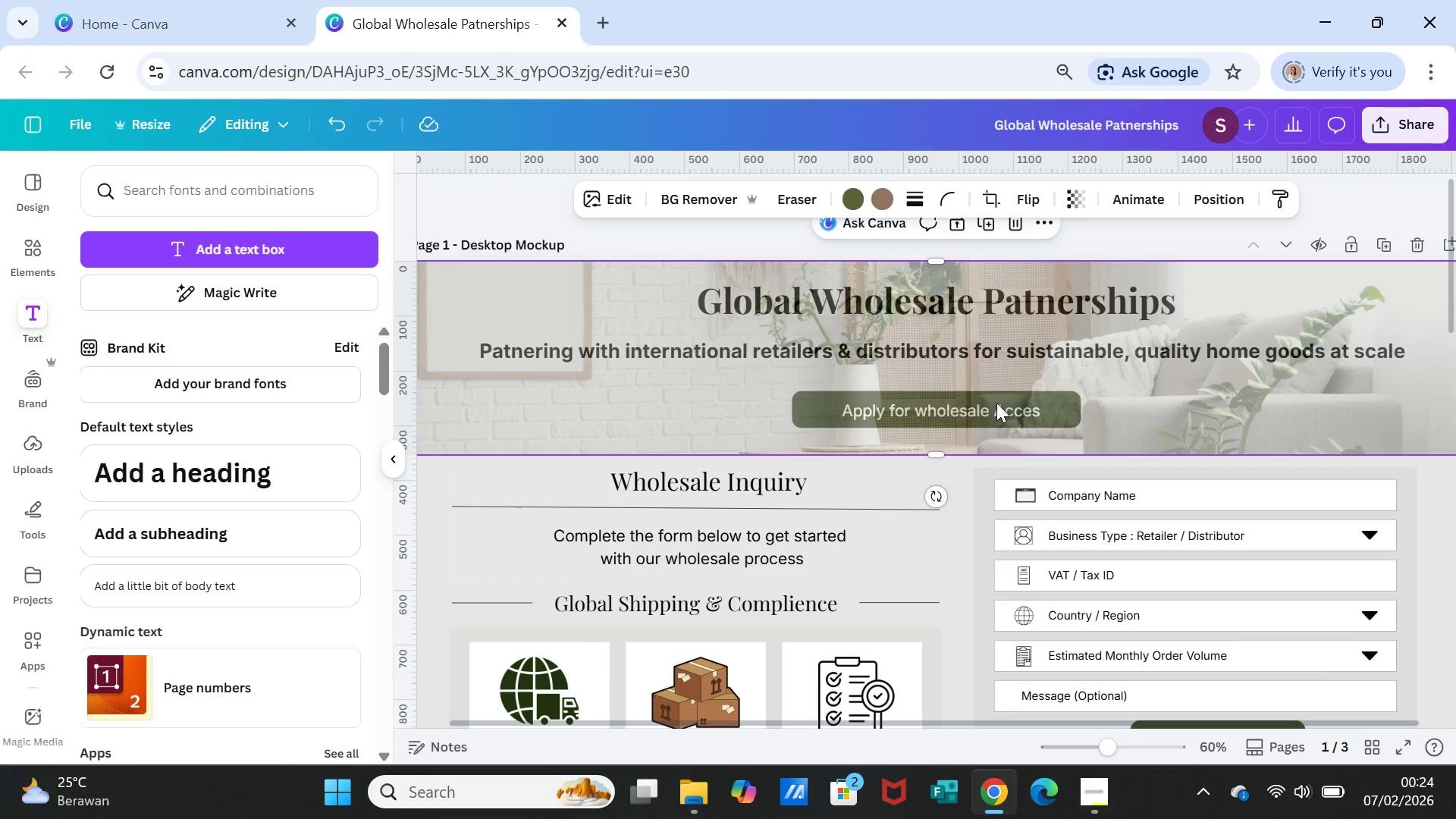 
left_click([996, 403])
 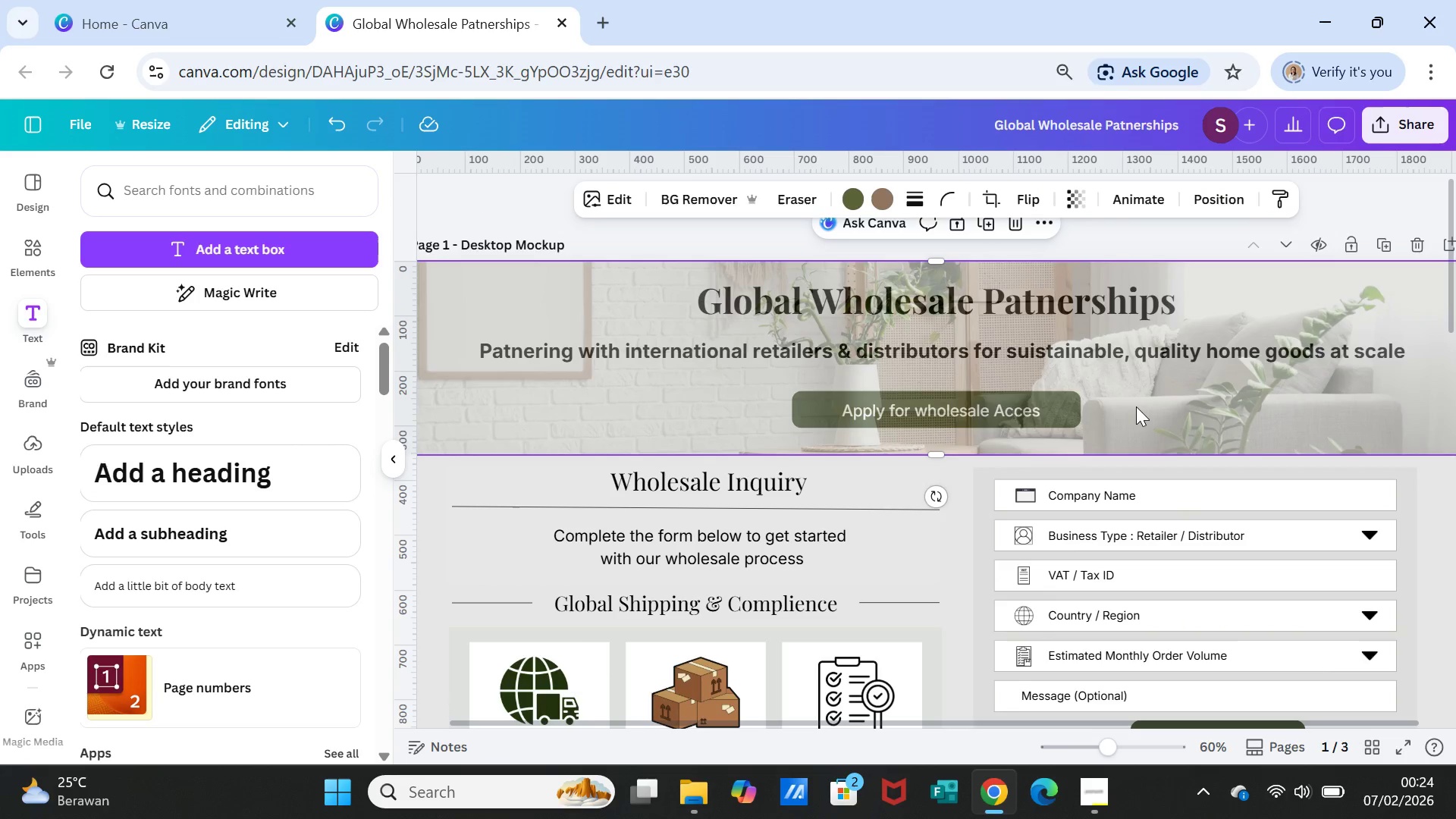 
left_click([1136, 406])
 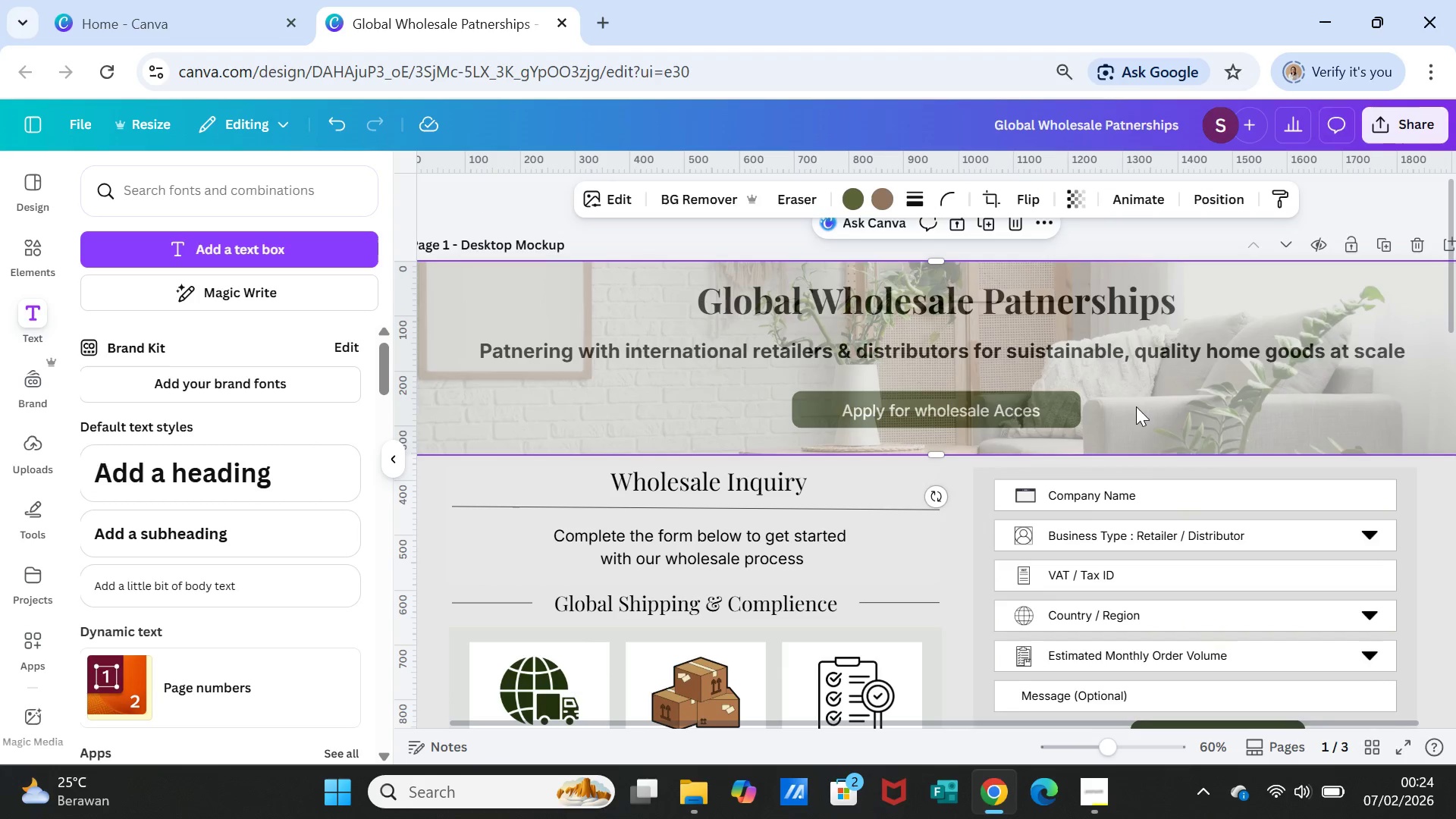 
right_click([1136, 406])
 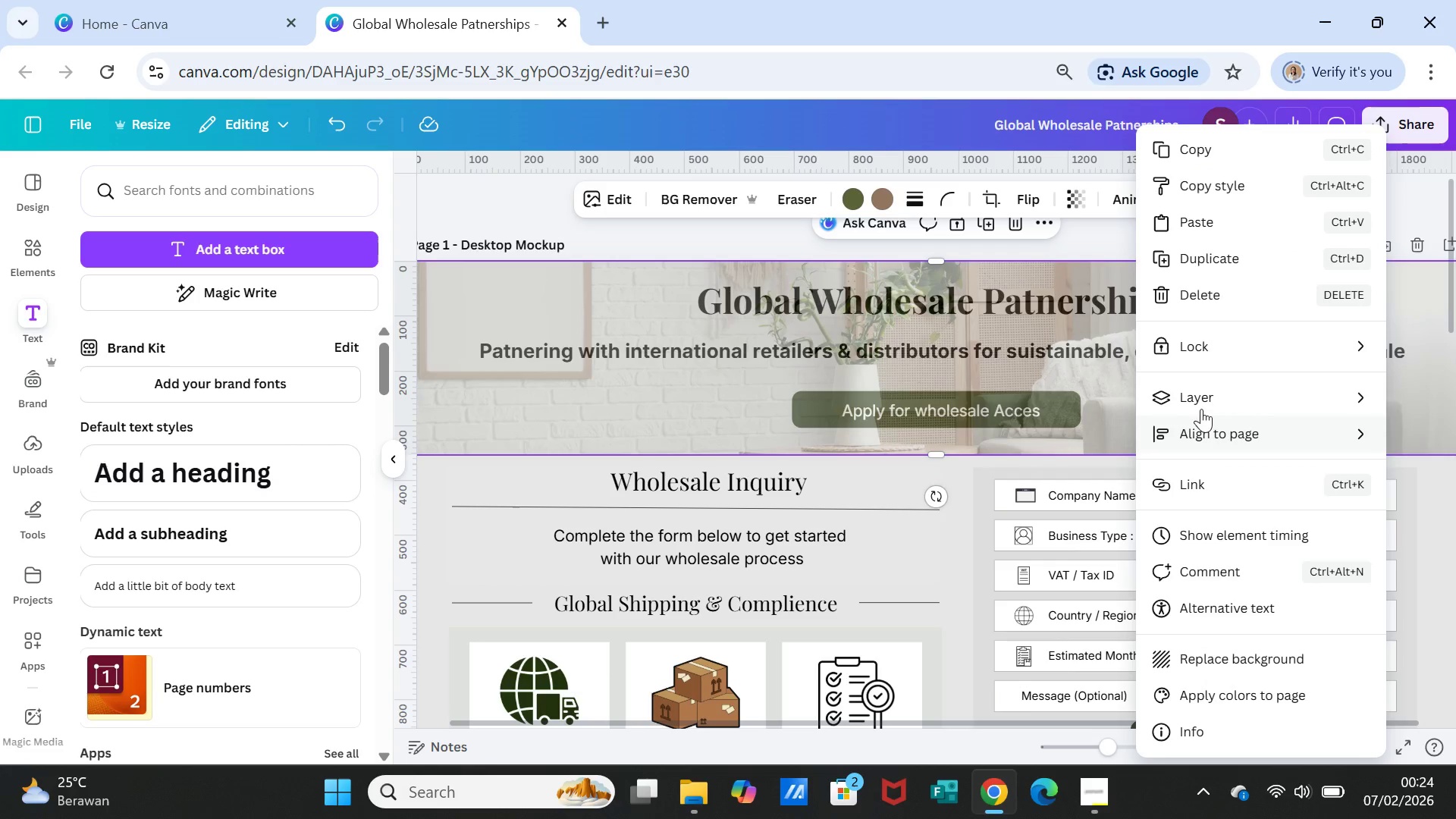 
left_click([1205, 388])
 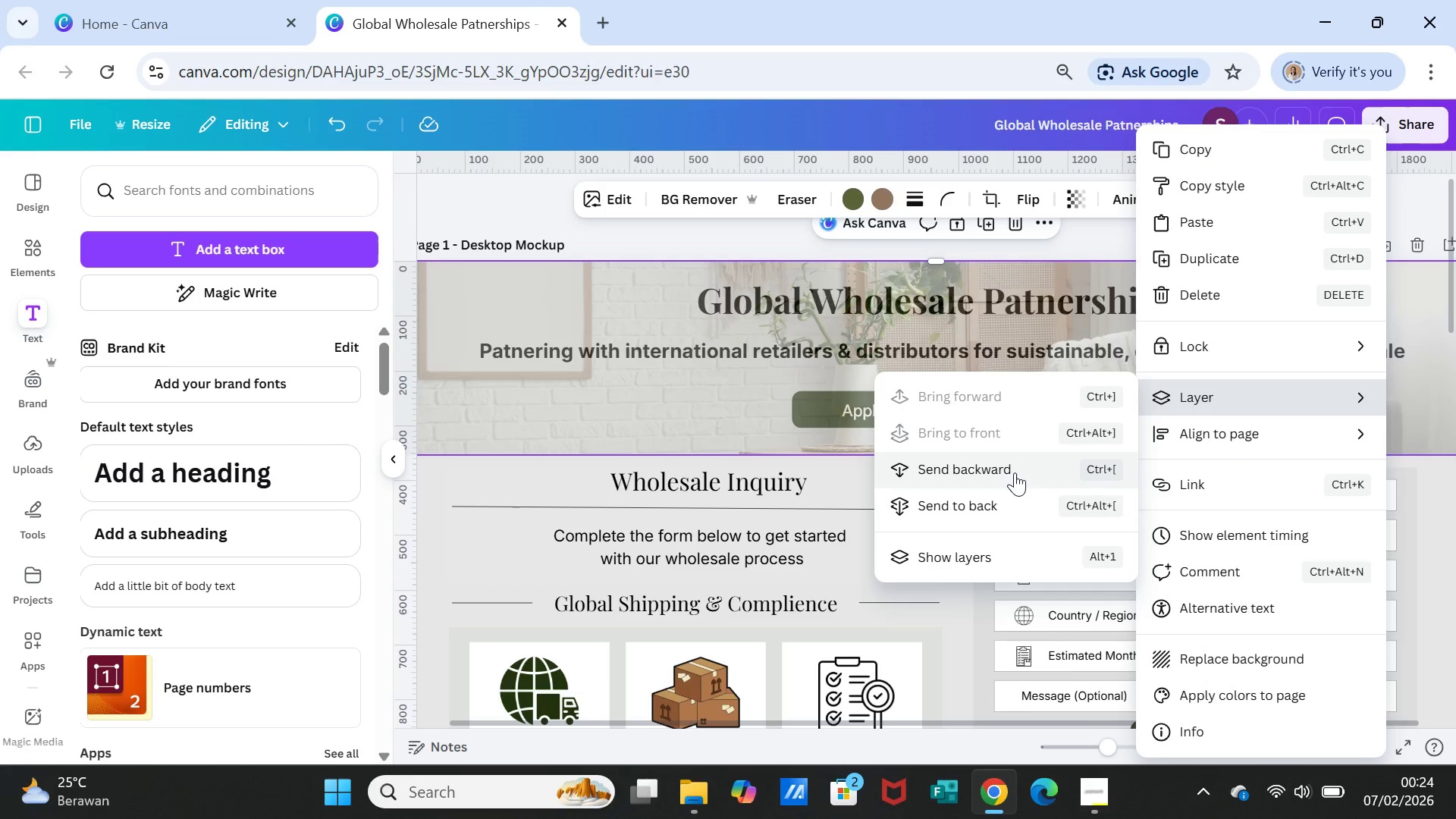 
left_click([1015, 472])
 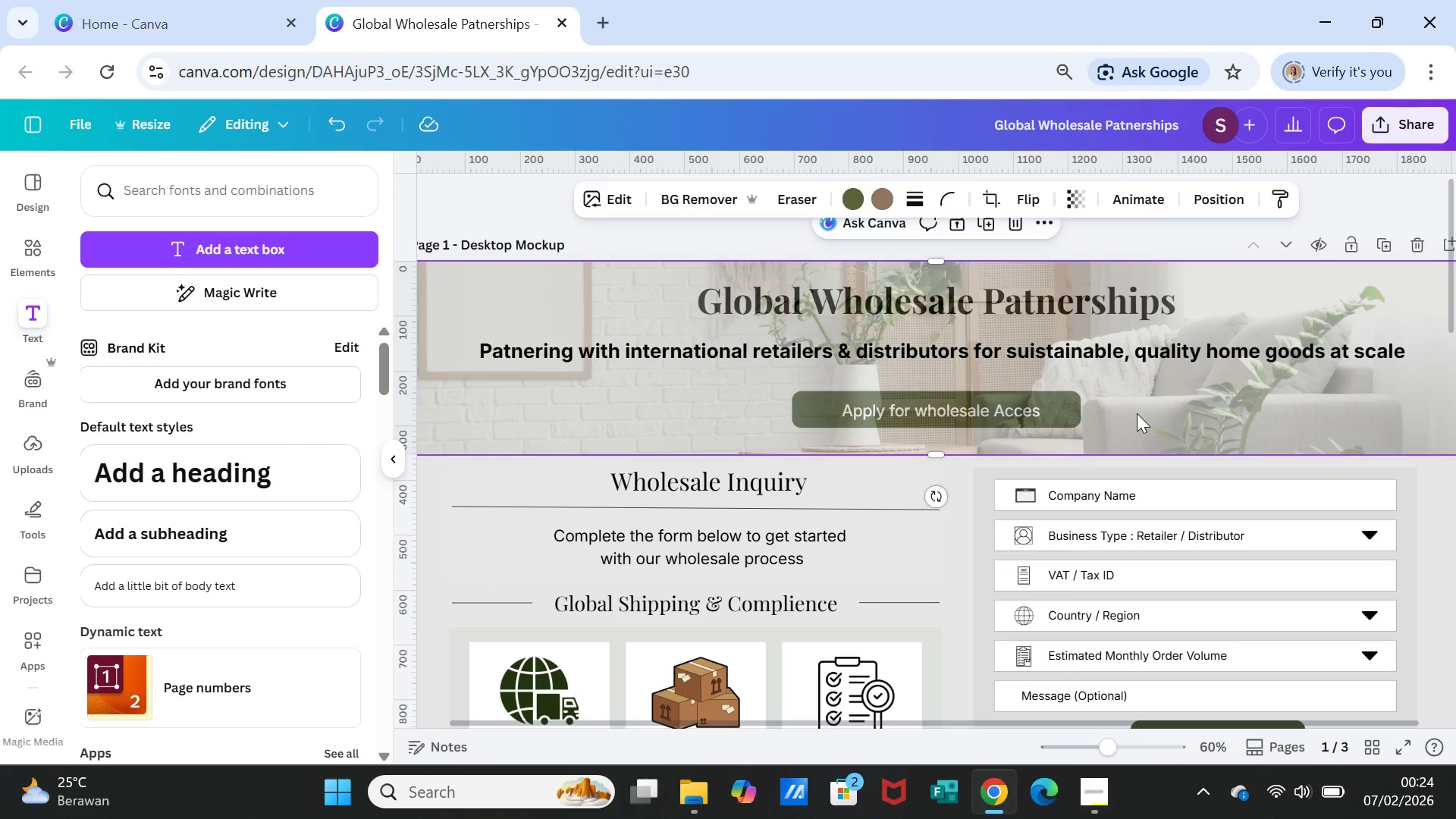 
left_click([1137, 413])
 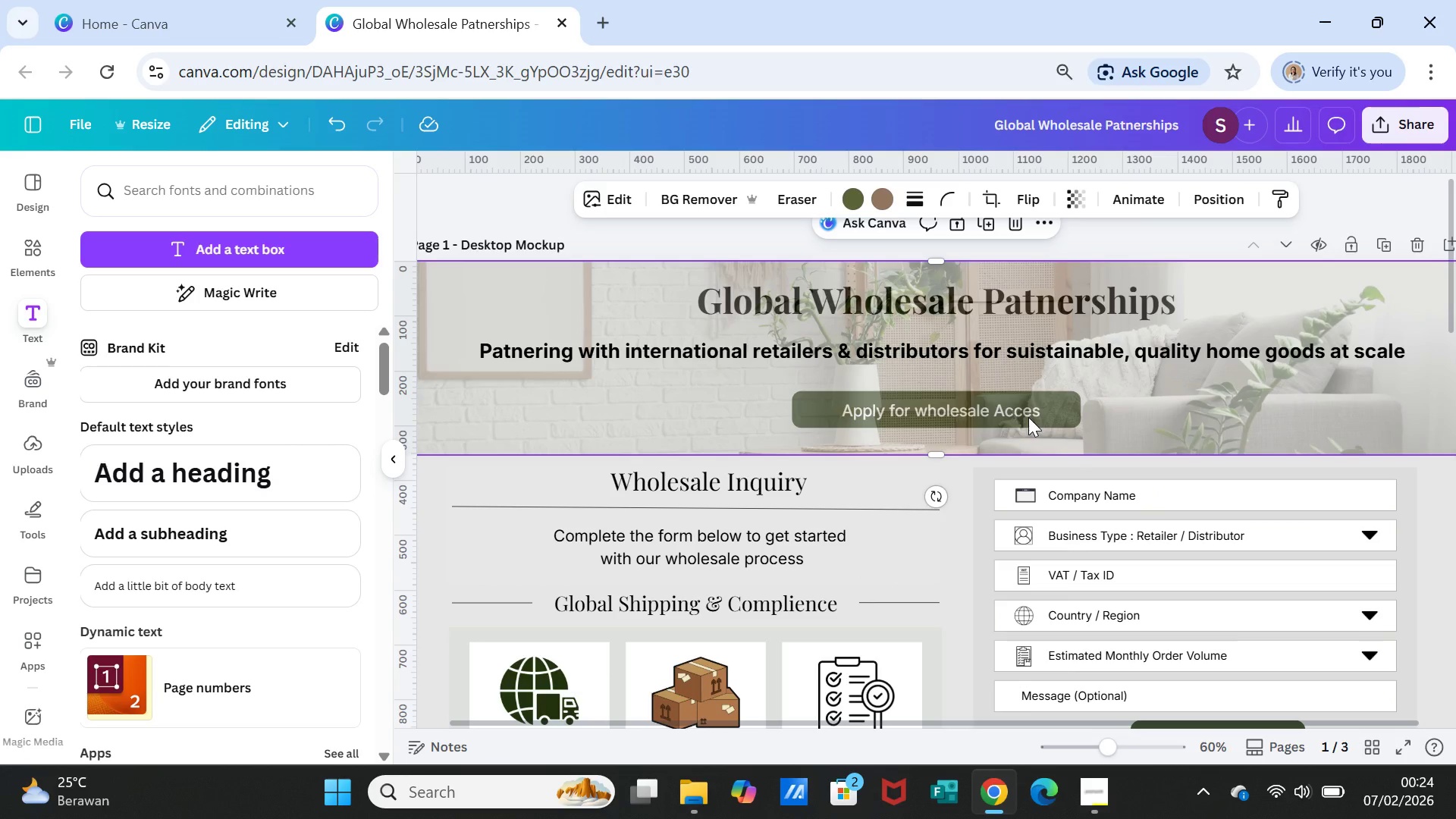 
left_click([1028, 417])
 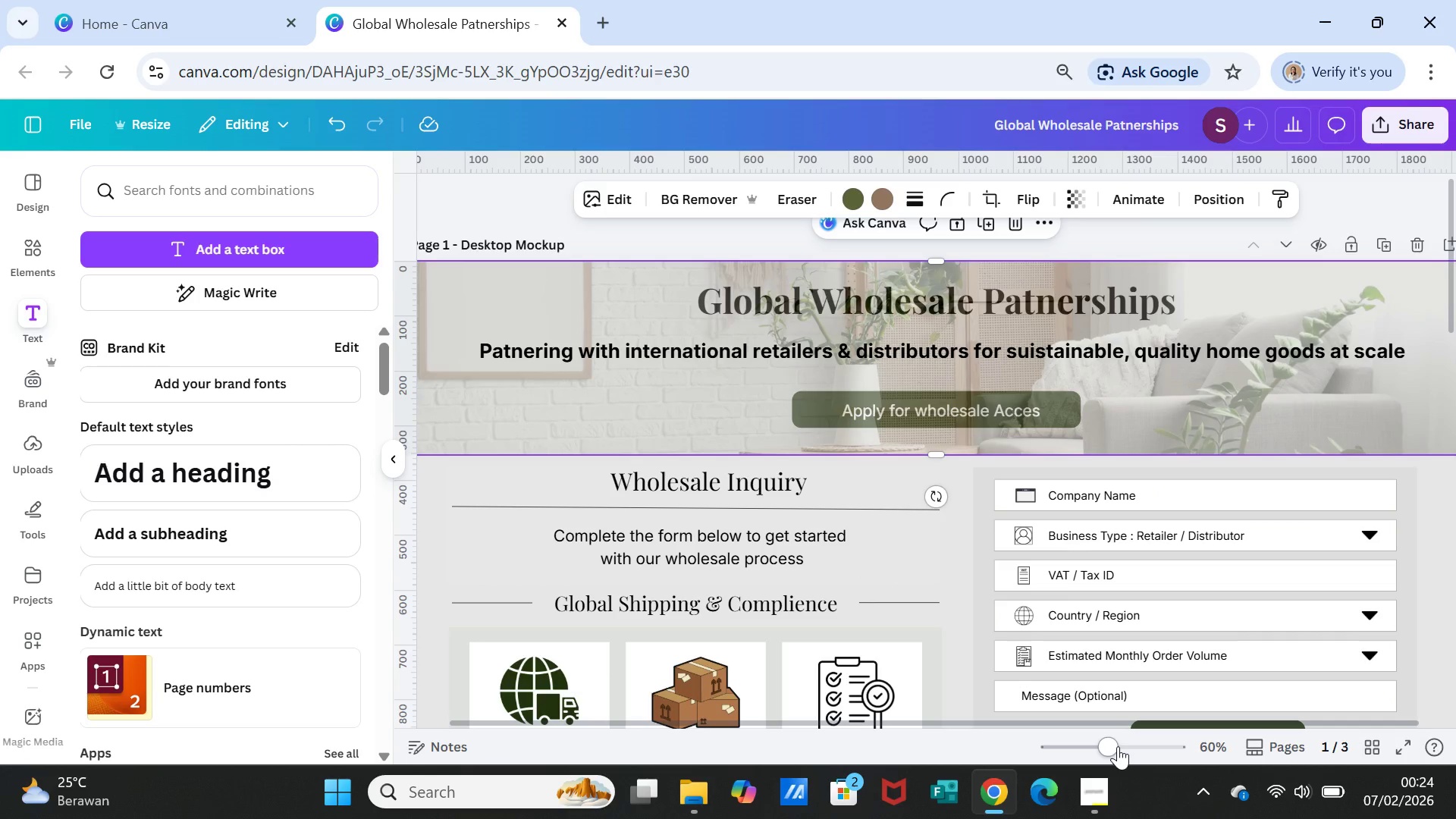 
left_click_drag(start_coordinate=[1118, 746], to_coordinate=[1103, 747])
 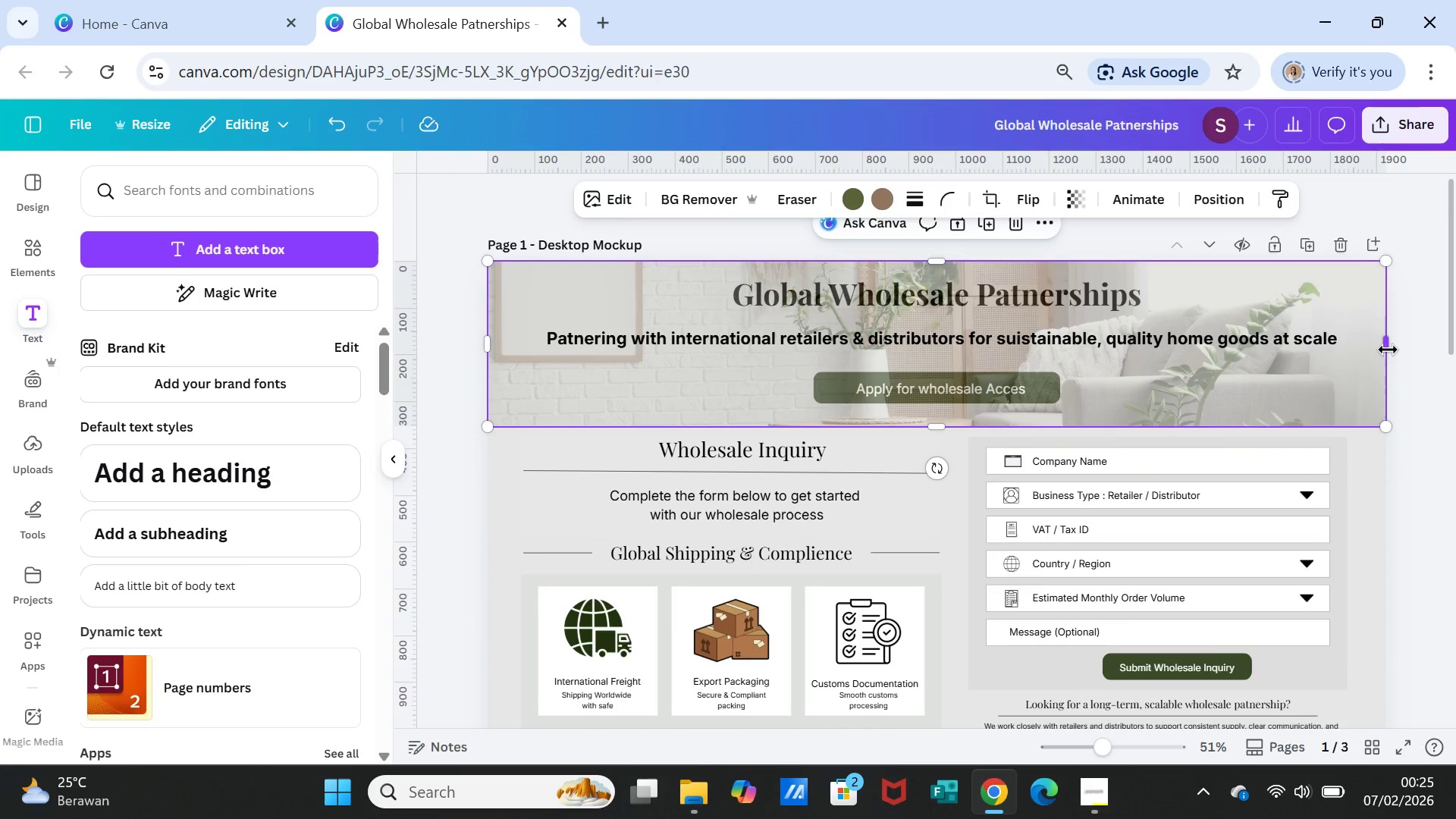 
left_click_drag(start_coordinate=[1388, 350], to_coordinate=[959, 384])
 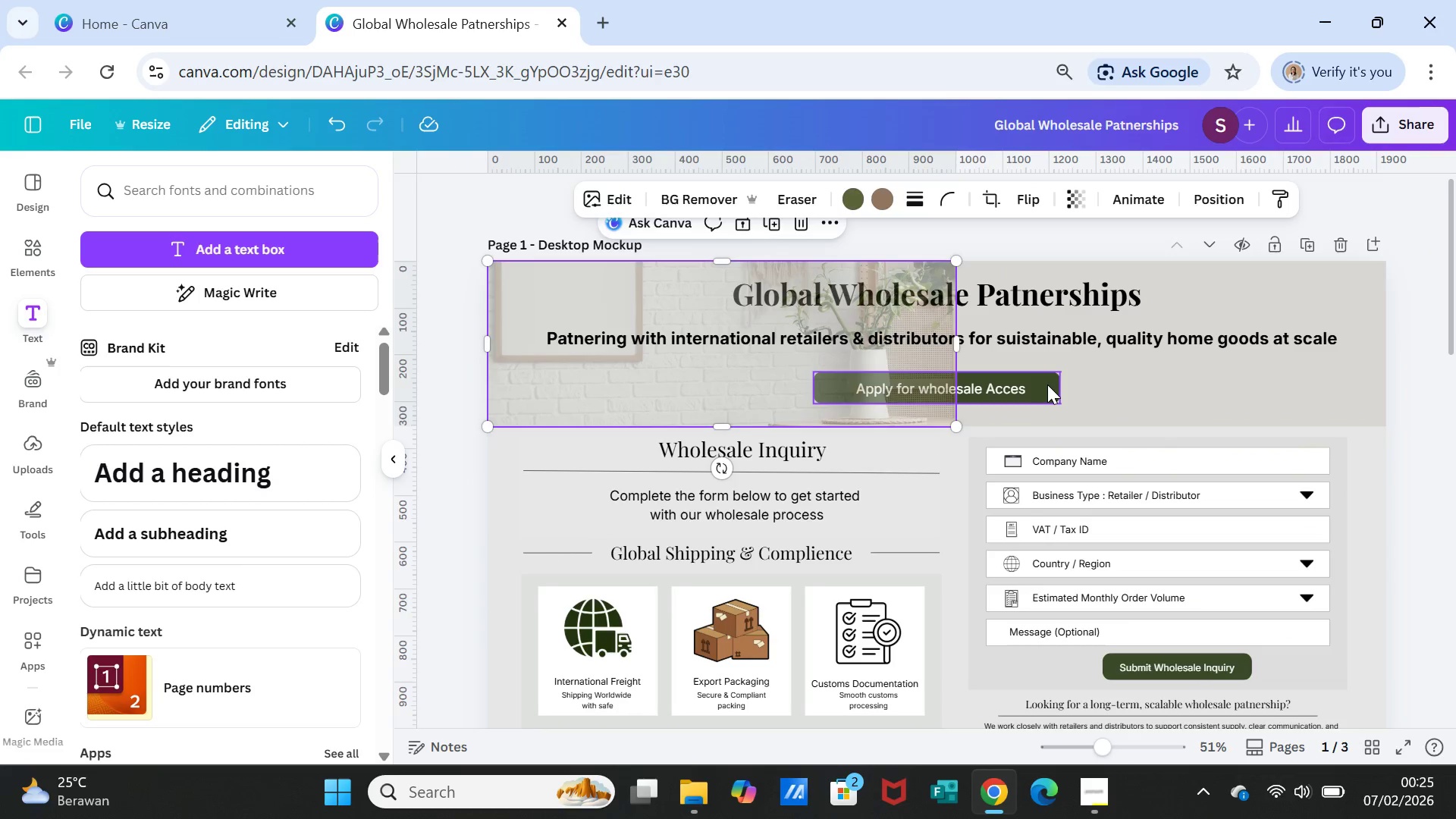 
left_click([1047, 384])
 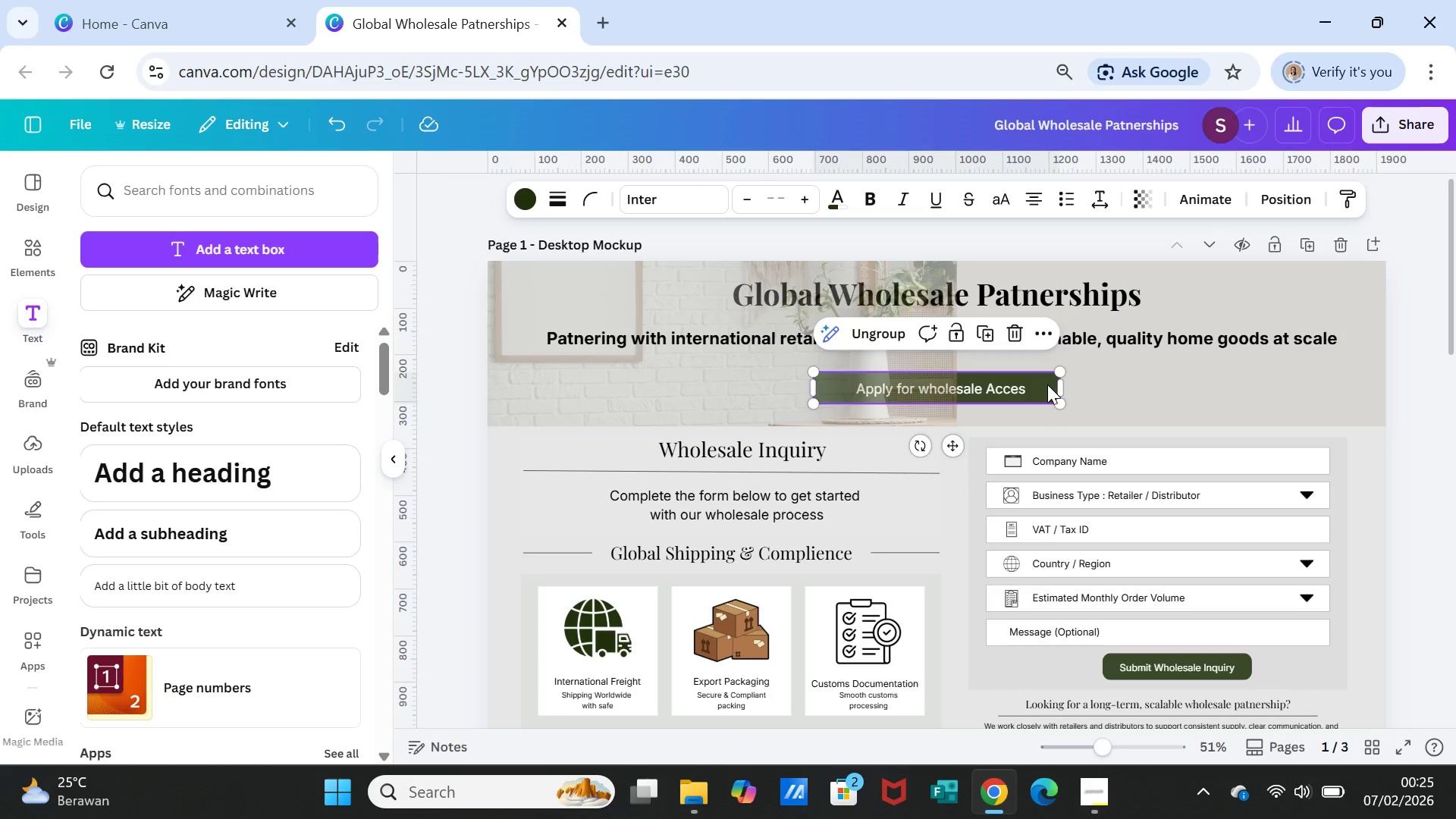 
right_click([1047, 384])
 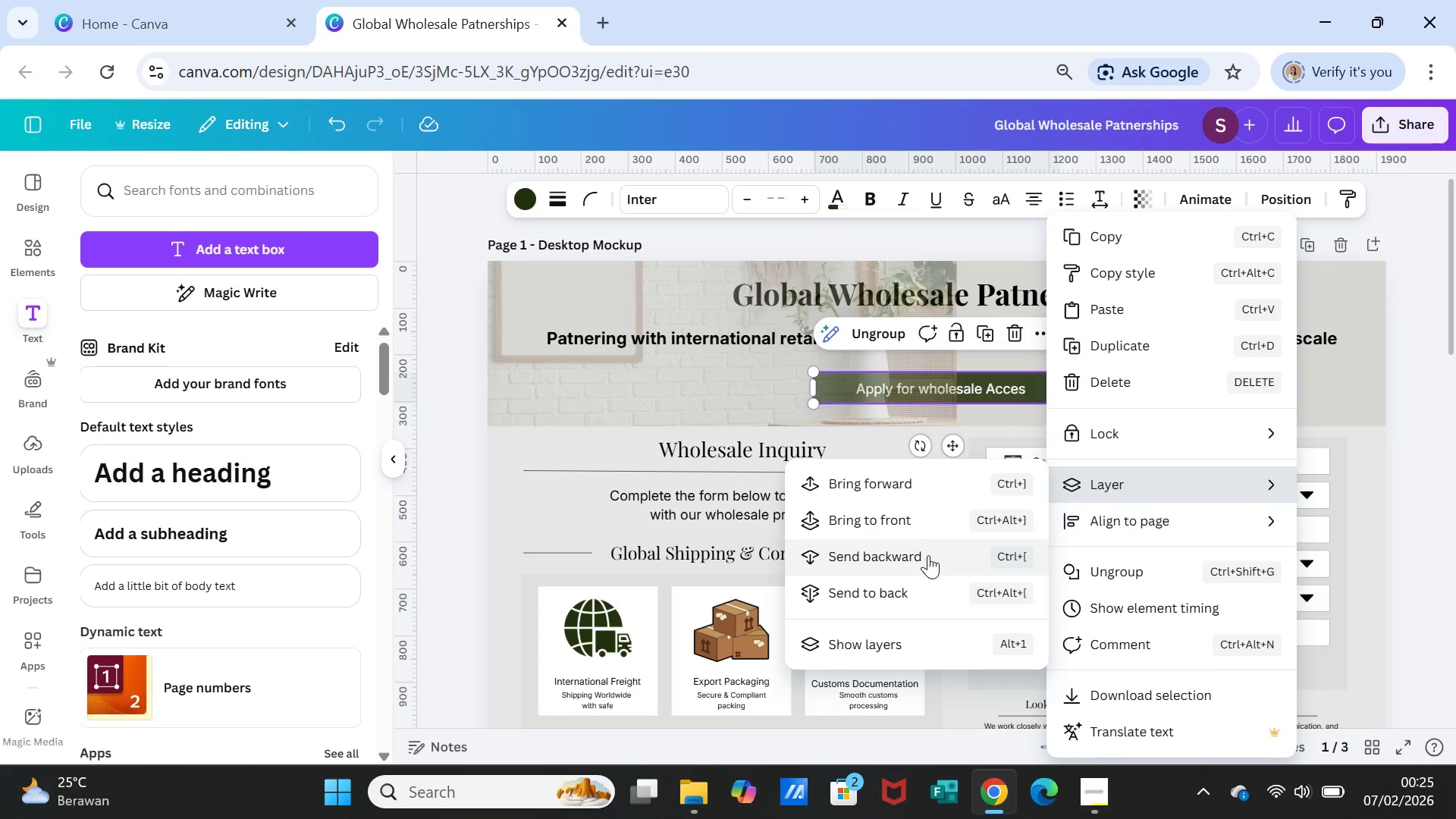 
left_click([933, 522])
 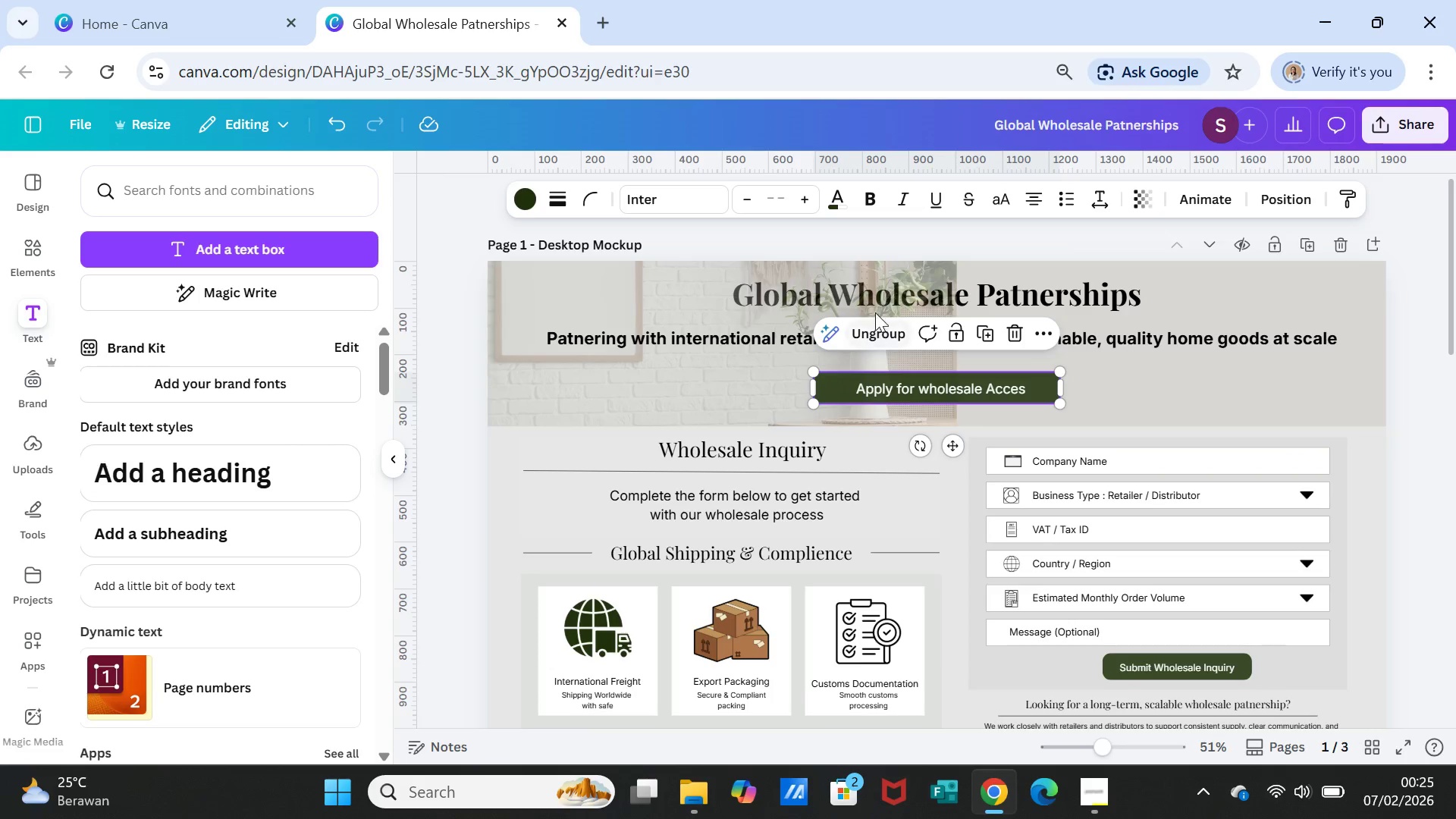 
left_click([875, 282])
 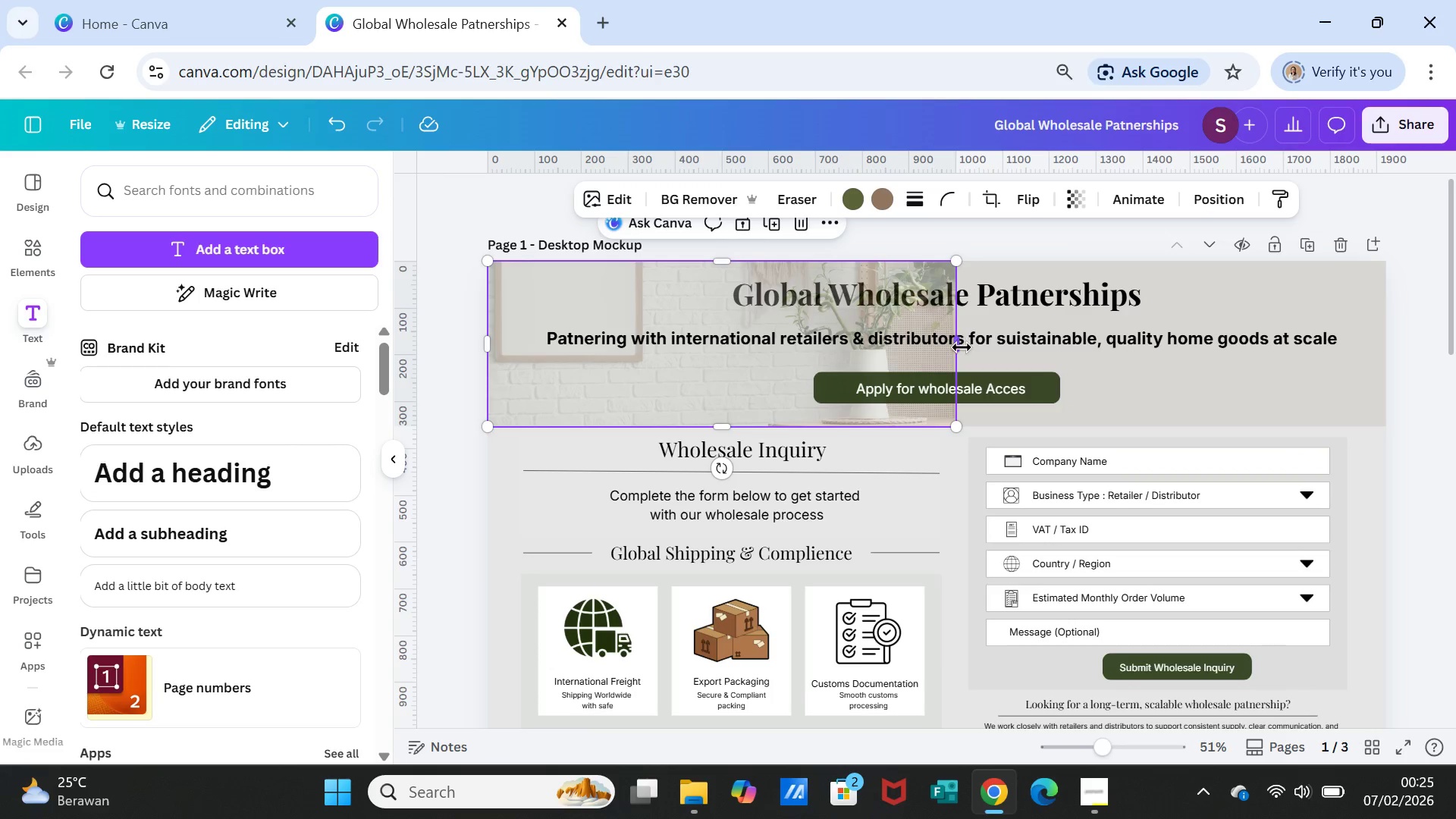 
left_click_drag(start_coordinate=[962, 347], to_coordinate=[1389, 316])
 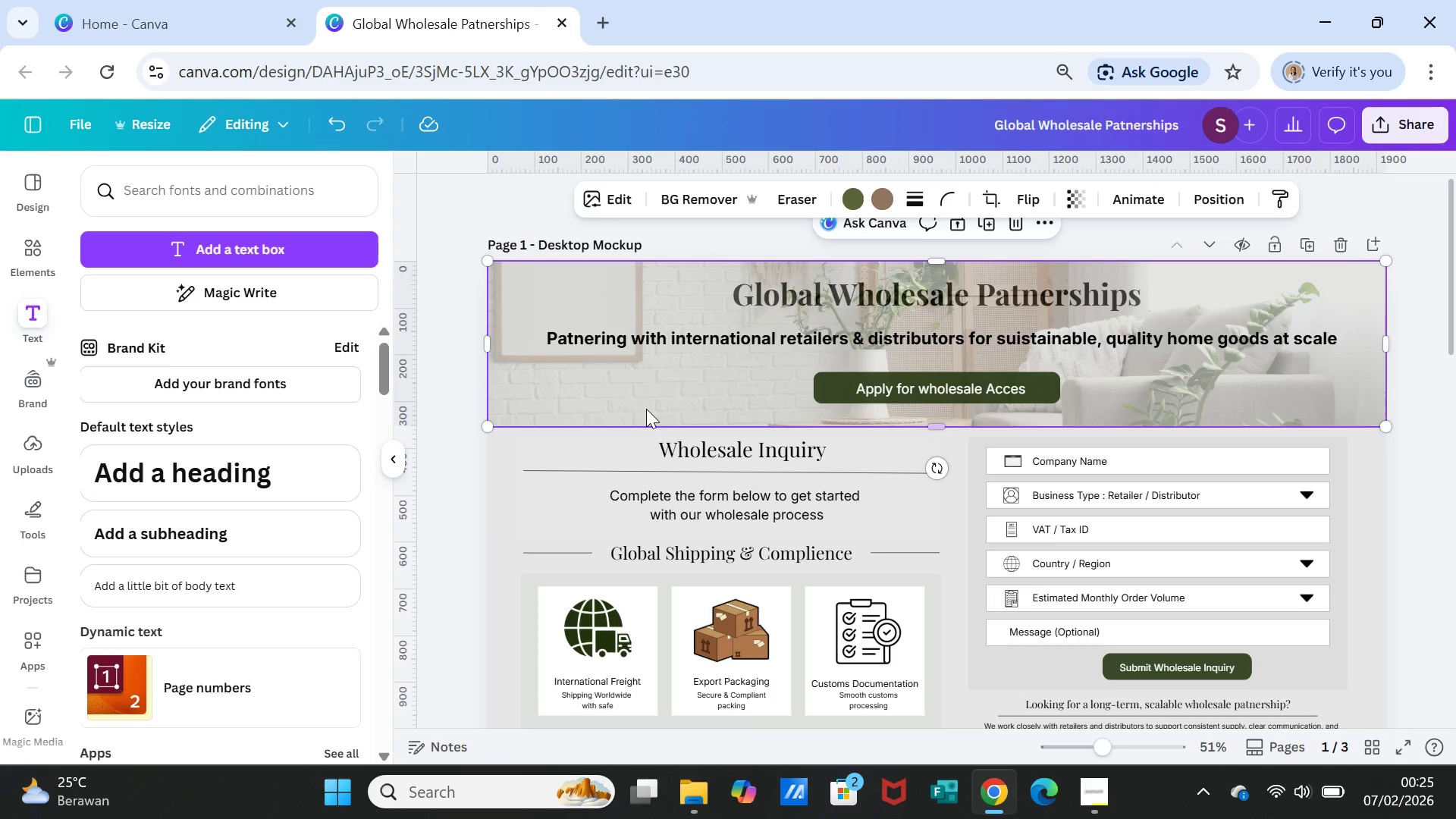 
left_click([559, 279])
 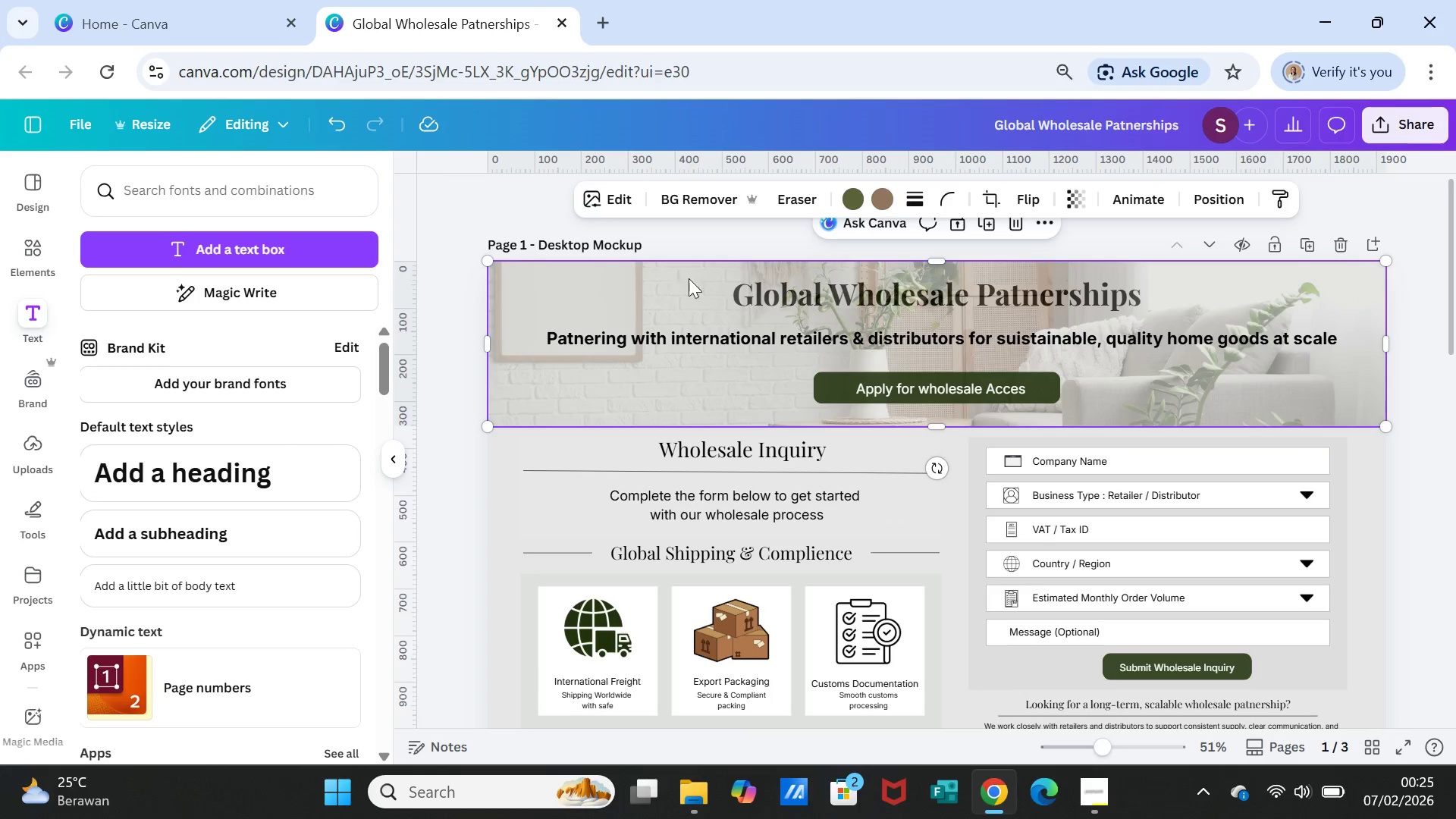 
hold_key(key=ShiftLeft, duration=1.7)
left_click([754, 287])
 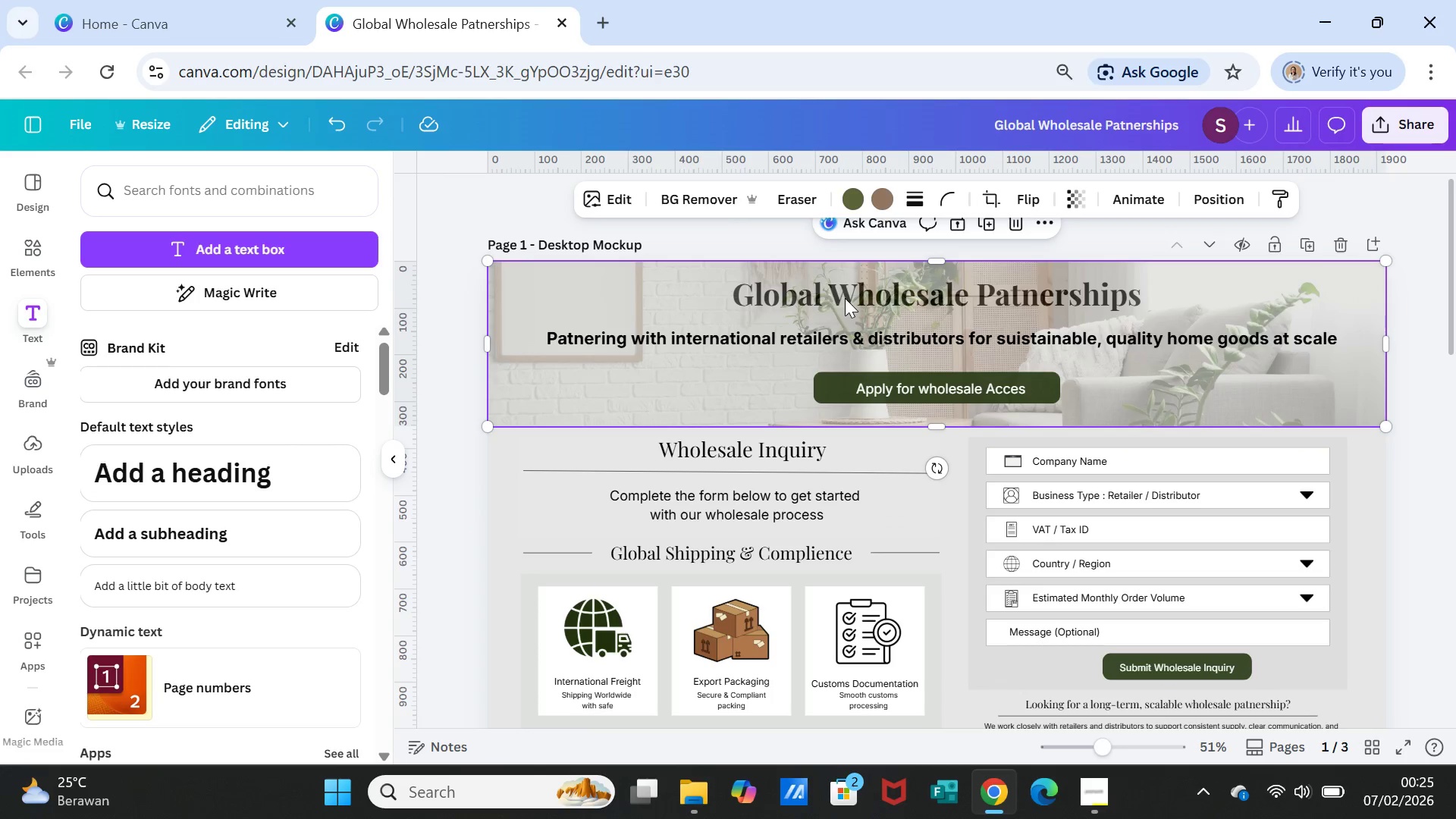 
left_click([846, 298])
 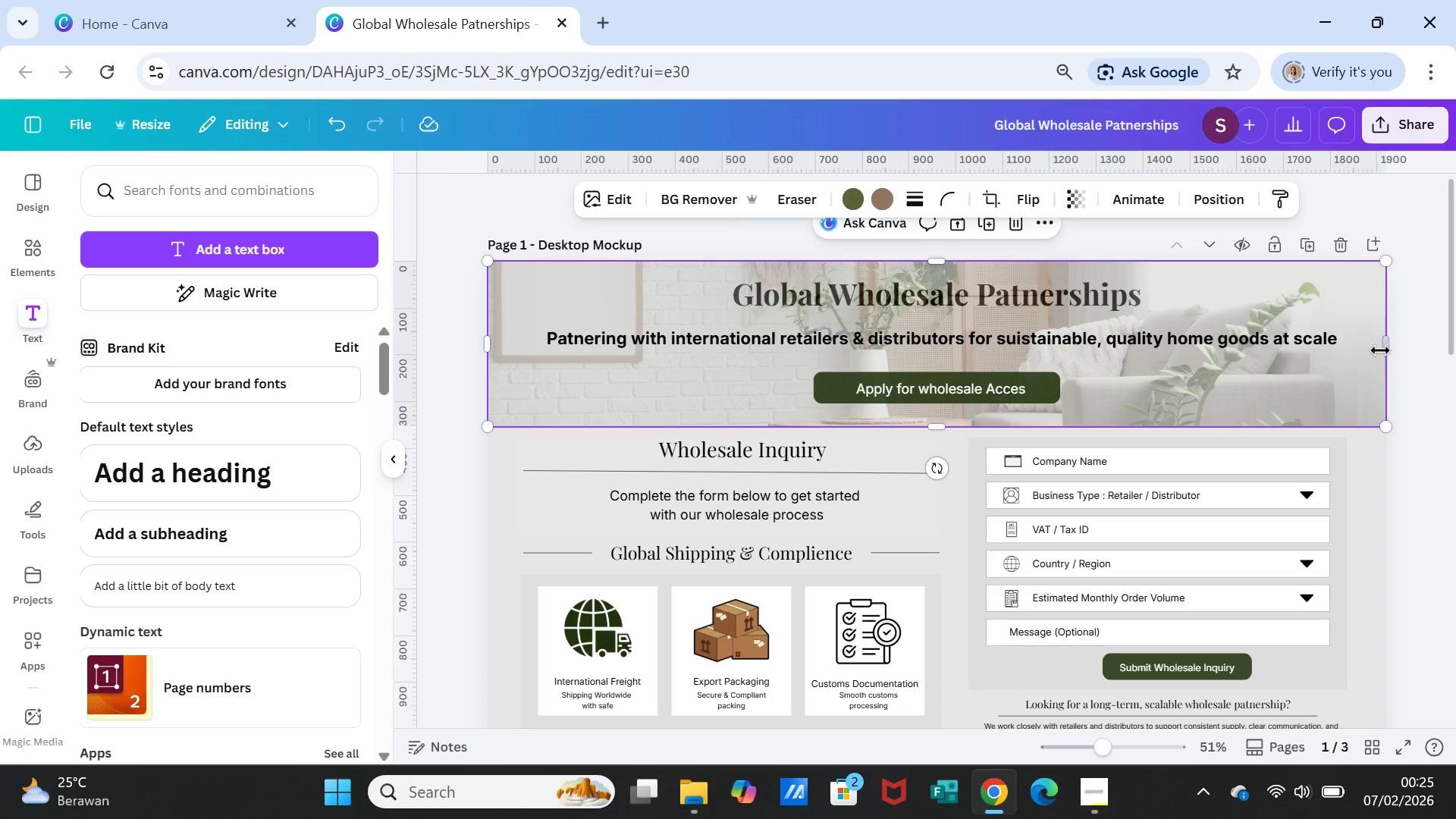 
left_click_drag(start_coordinate=[1388, 348], to_coordinate=[1043, 337])
 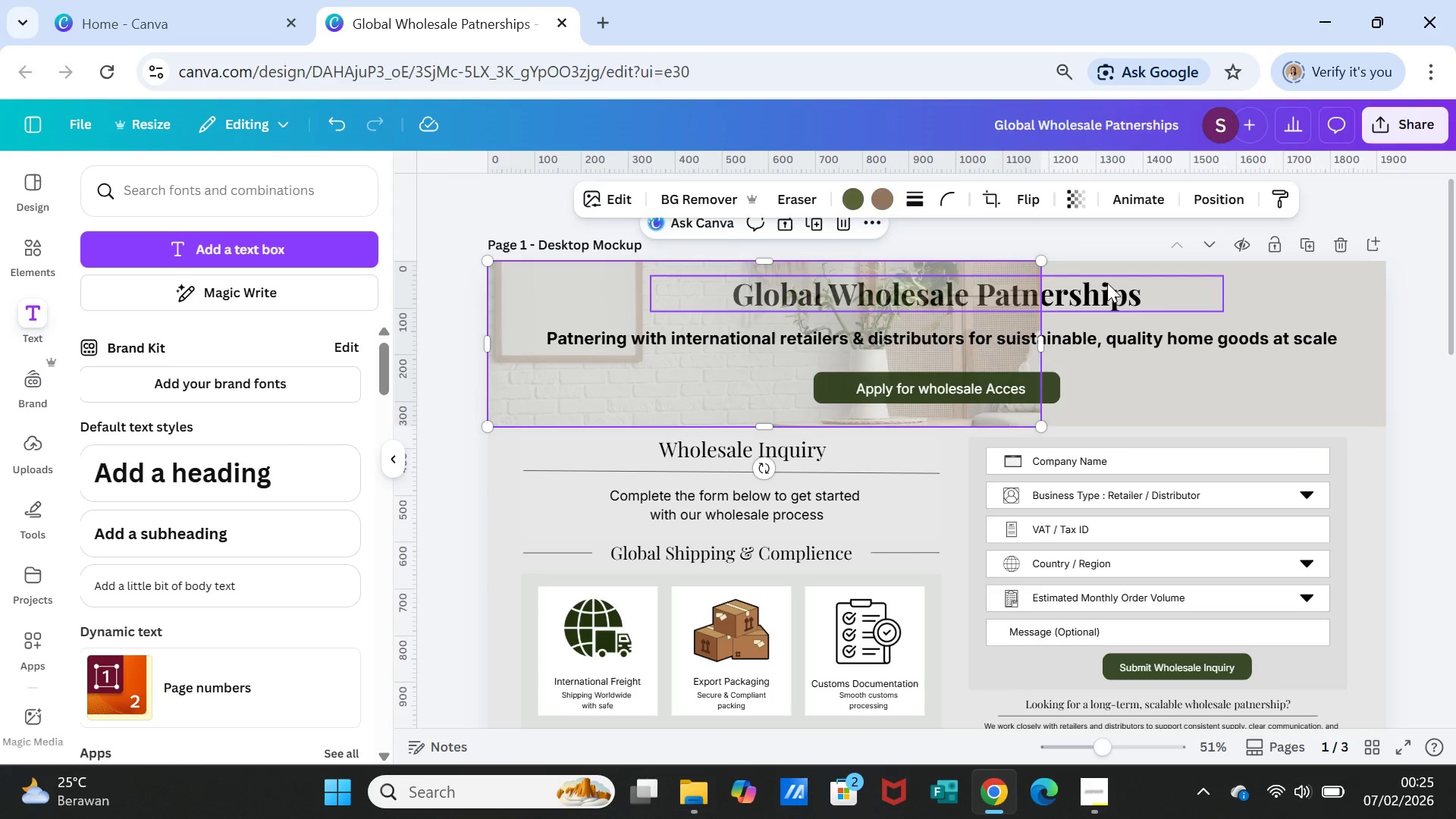 
left_click([1107, 283])
 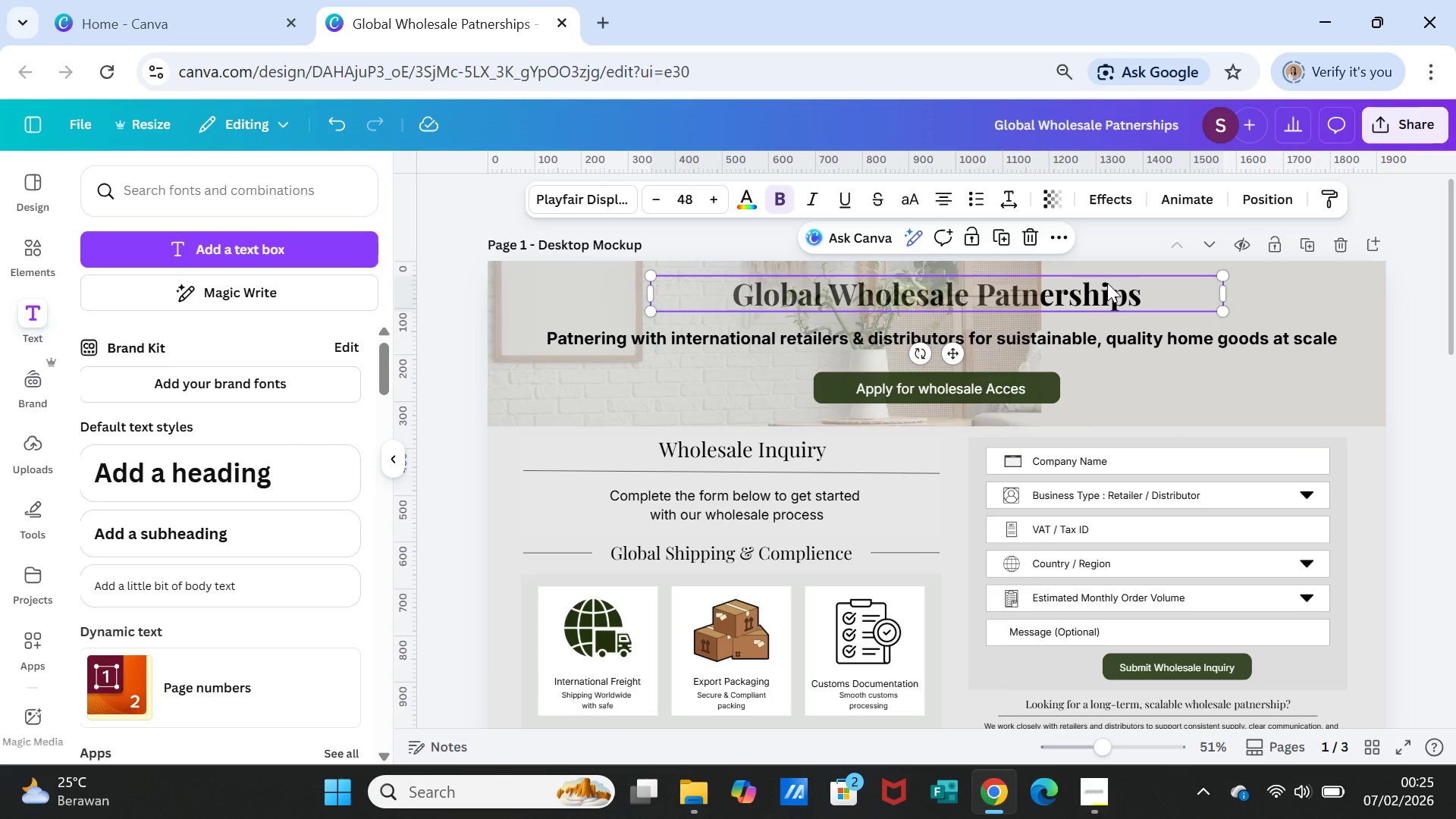 
right_click([1107, 283])
 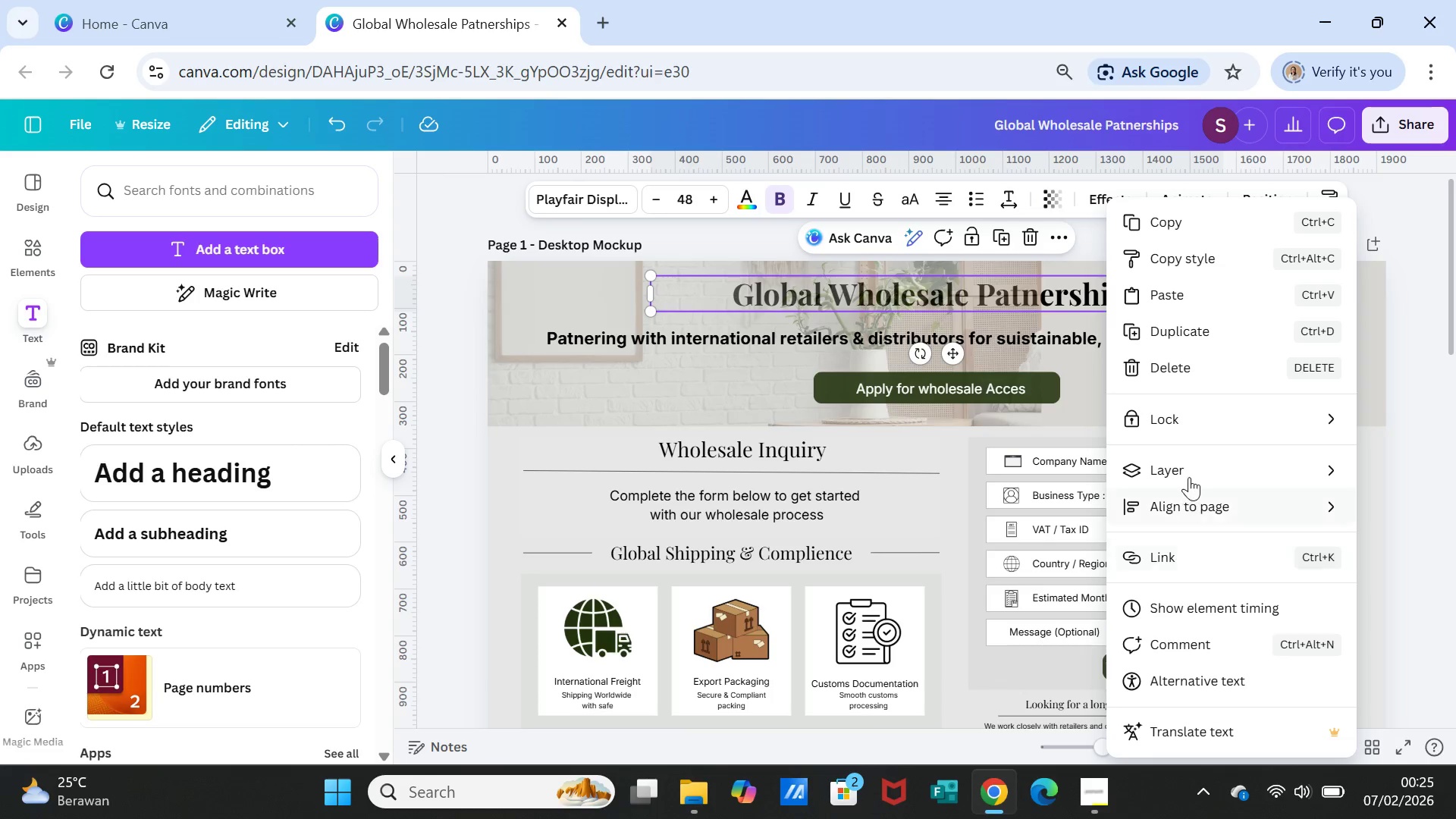 
left_click([1189, 475])
 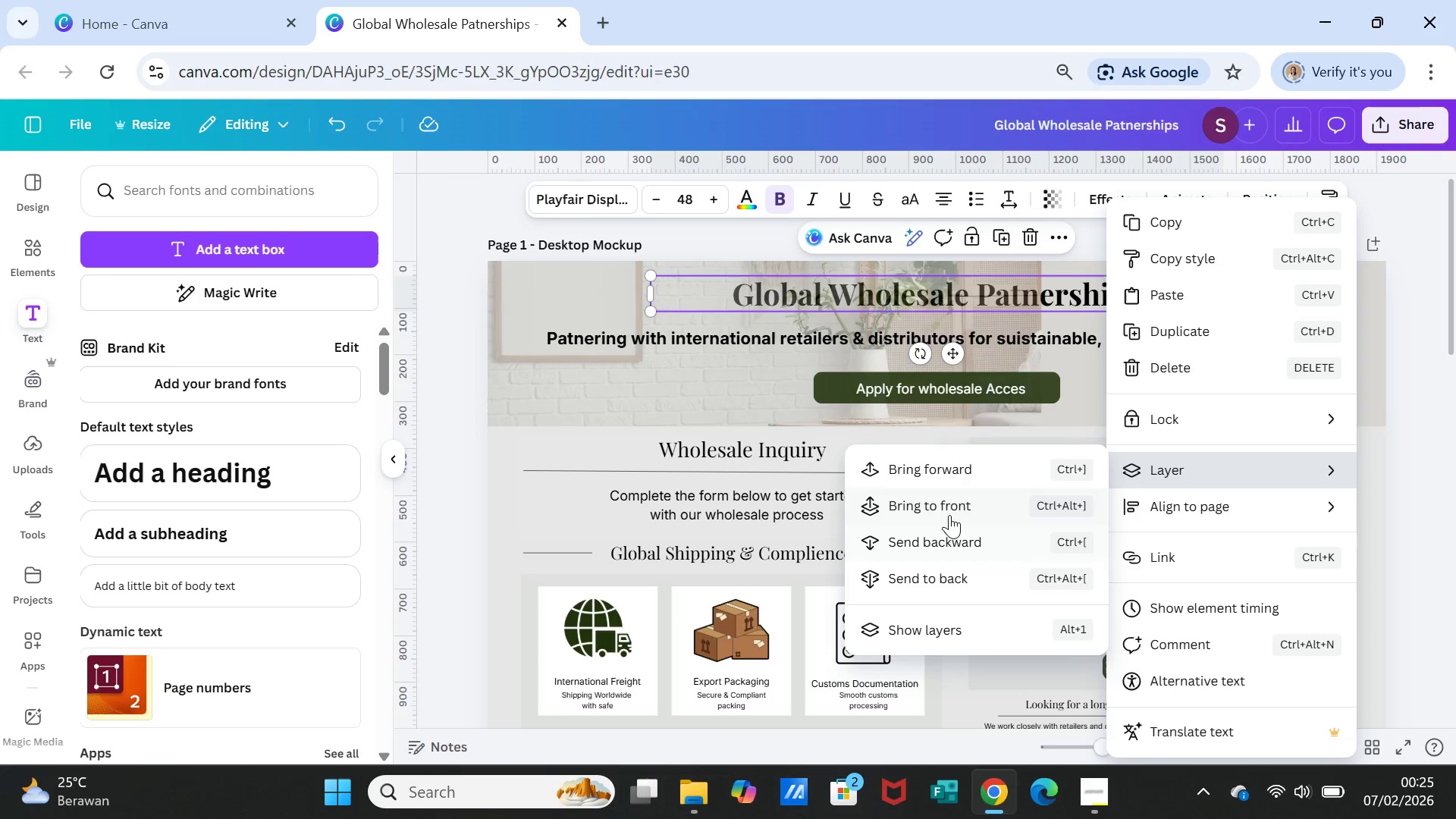 
left_click([949, 507])
 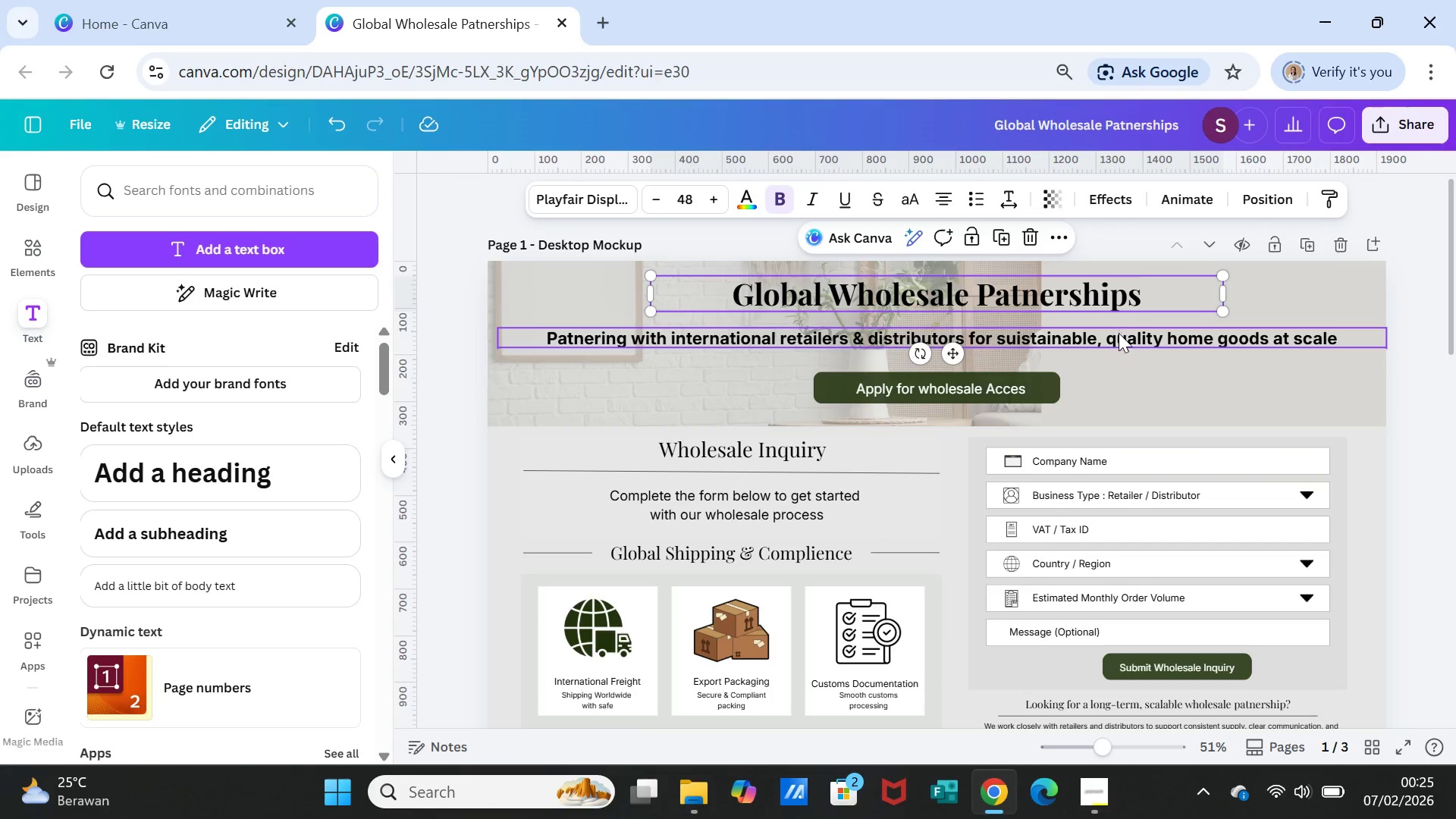 
left_click([1119, 334])
 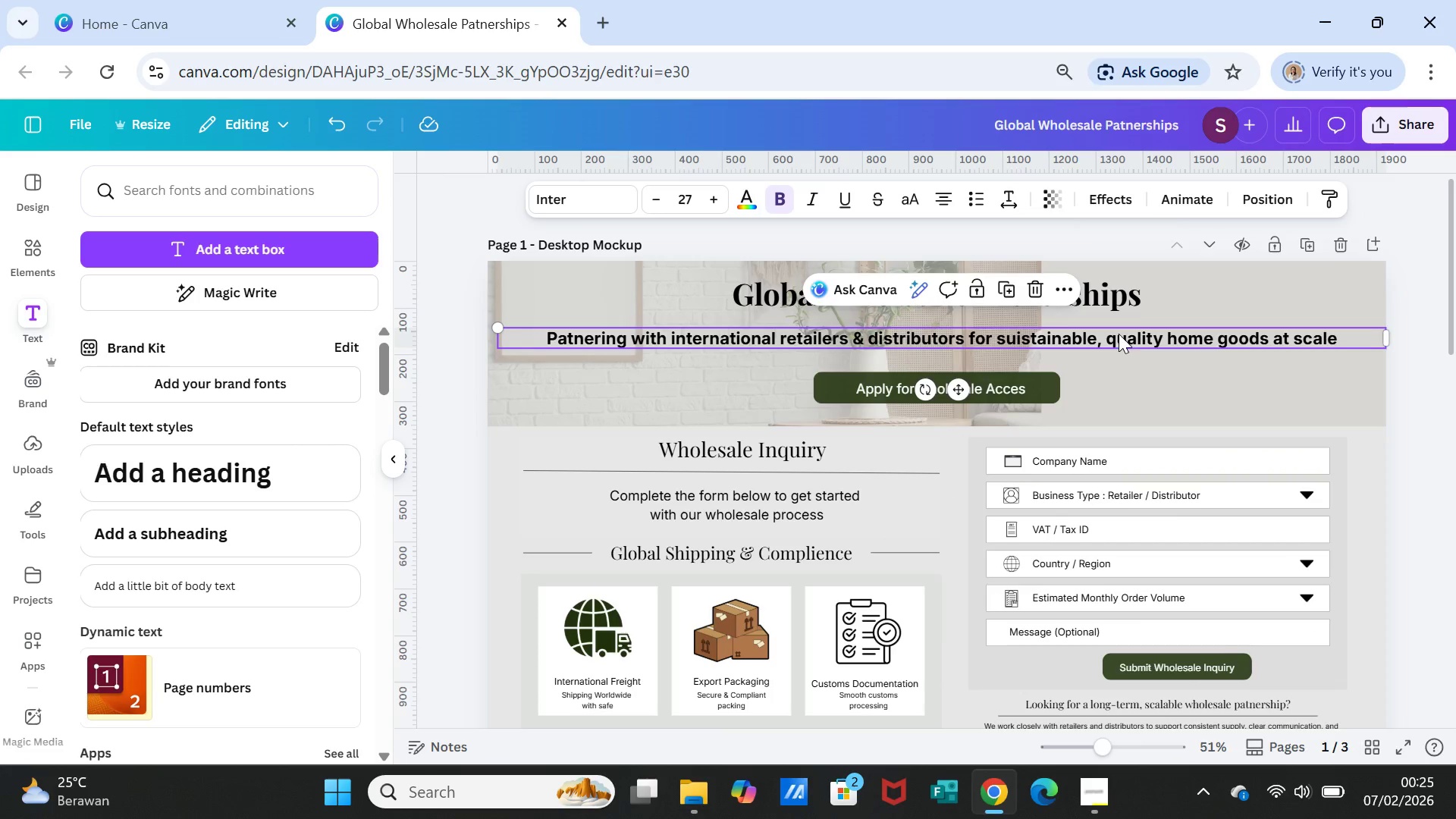 
right_click([1119, 334])
 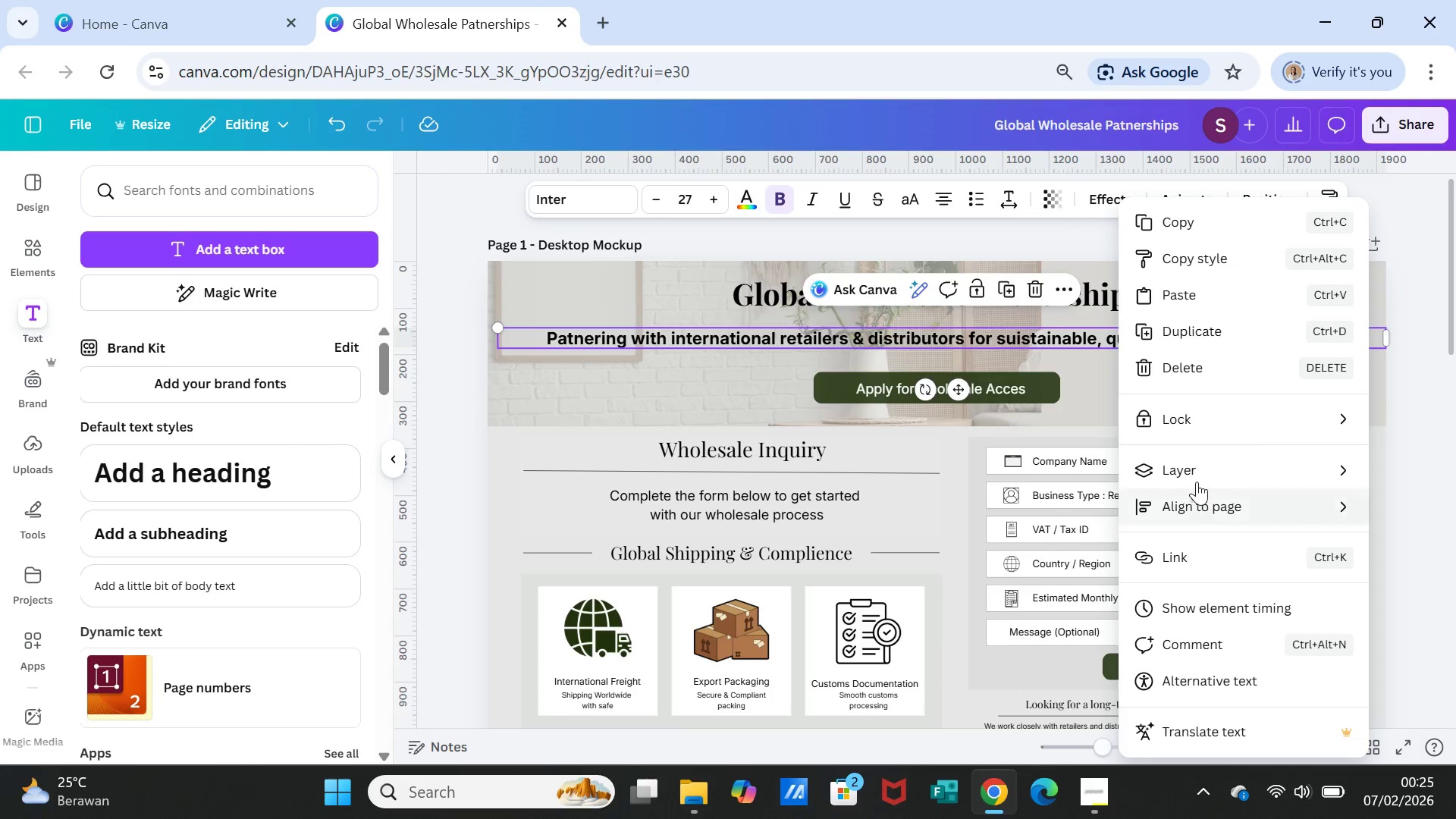 
left_click([1198, 465])
 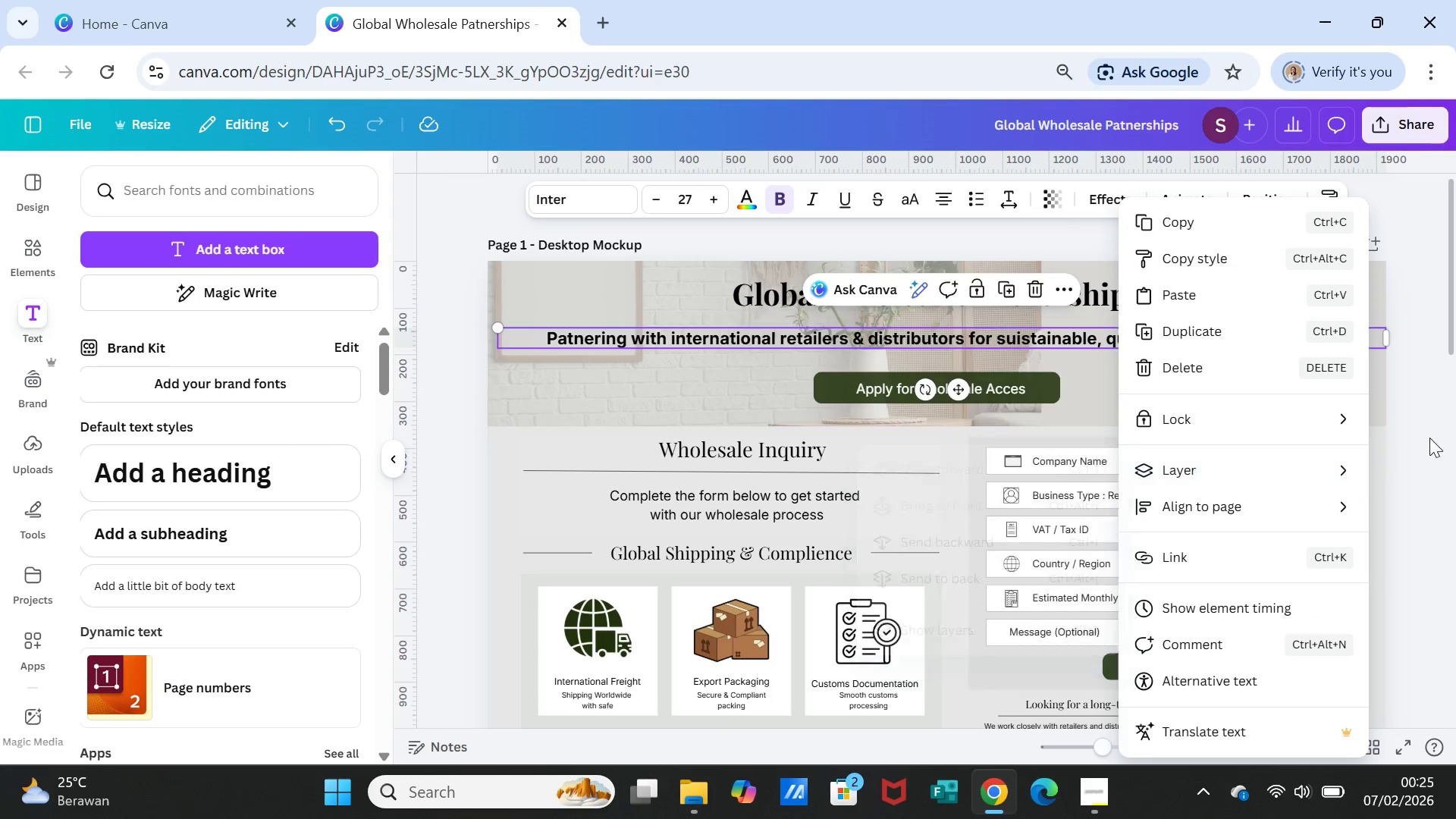 
left_click([1454, 450])
 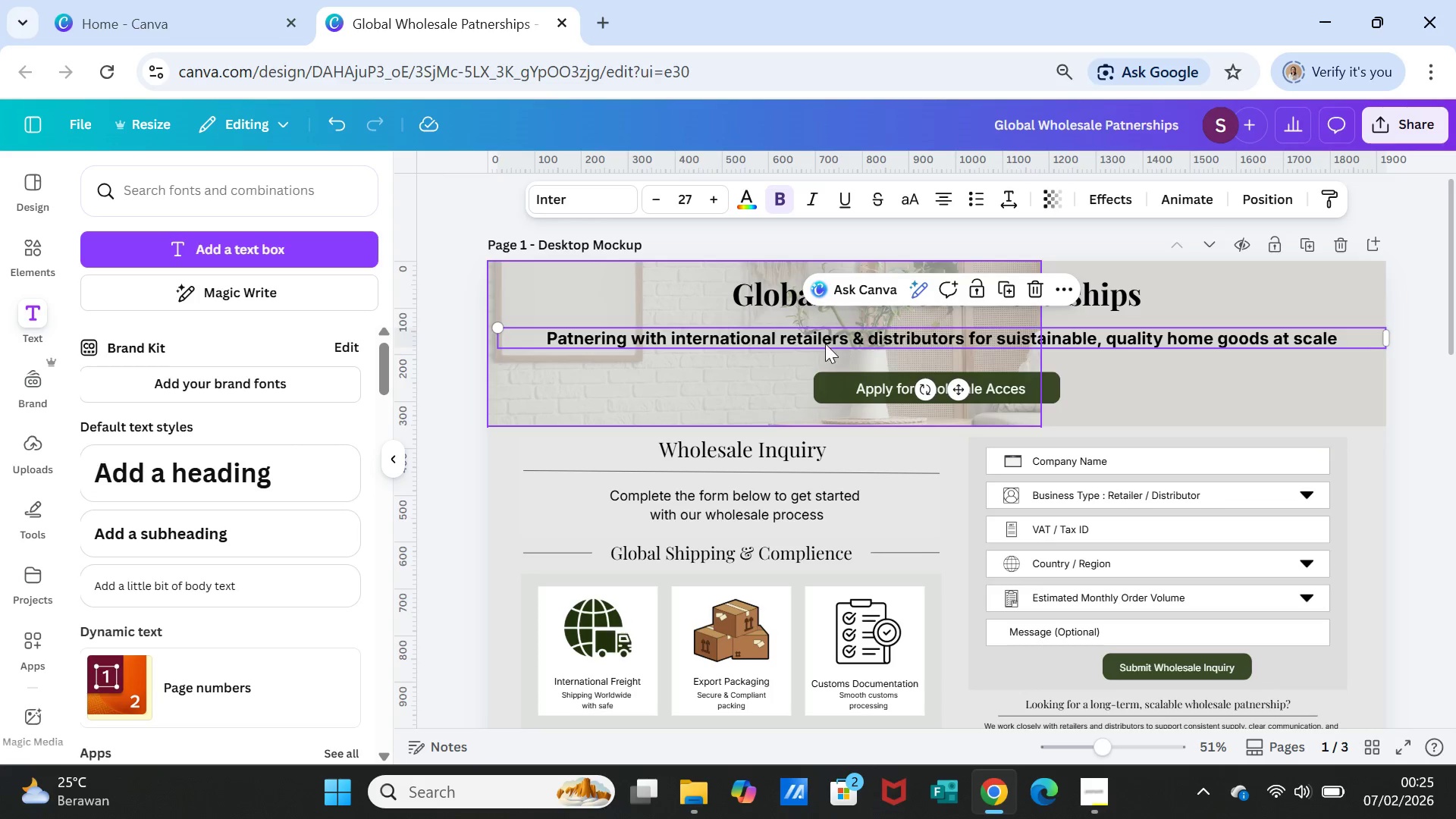 
left_click([825, 344])
 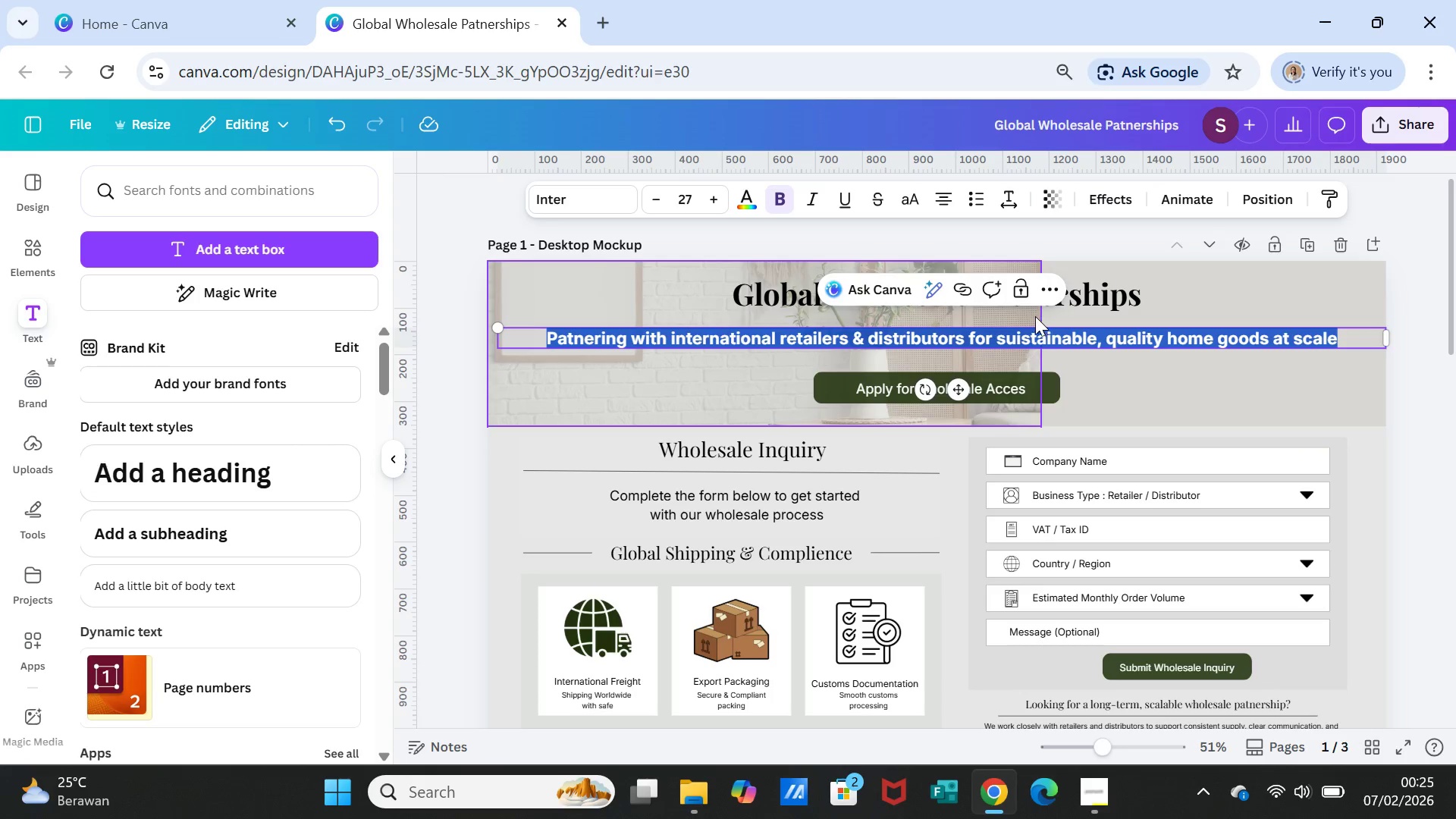 
left_click([1034, 315])
 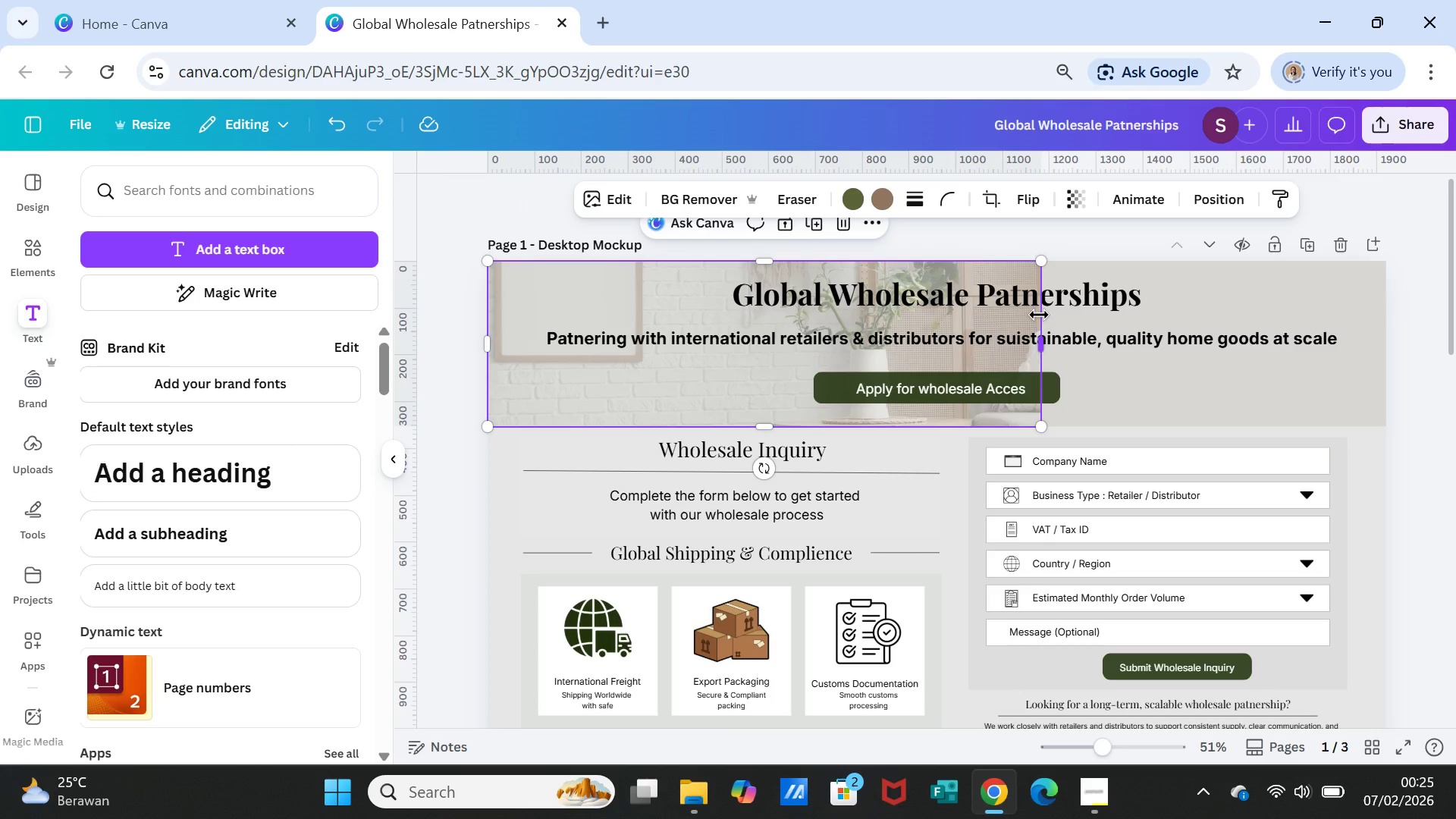 
left_click([1039, 315])
 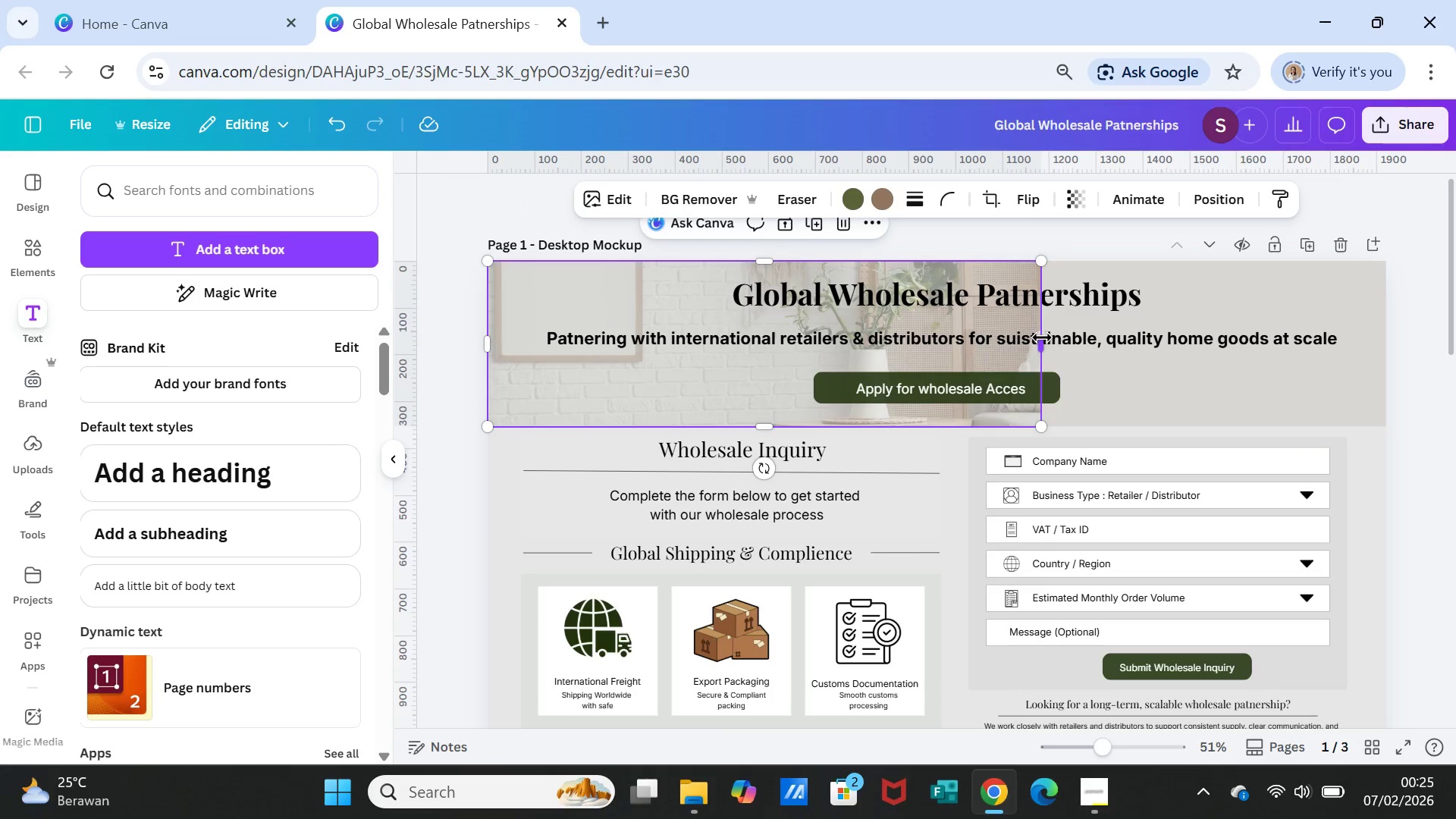 
left_click_drag(start_coordinate=[1041, 337], to_coordinate=[1385, 338])
 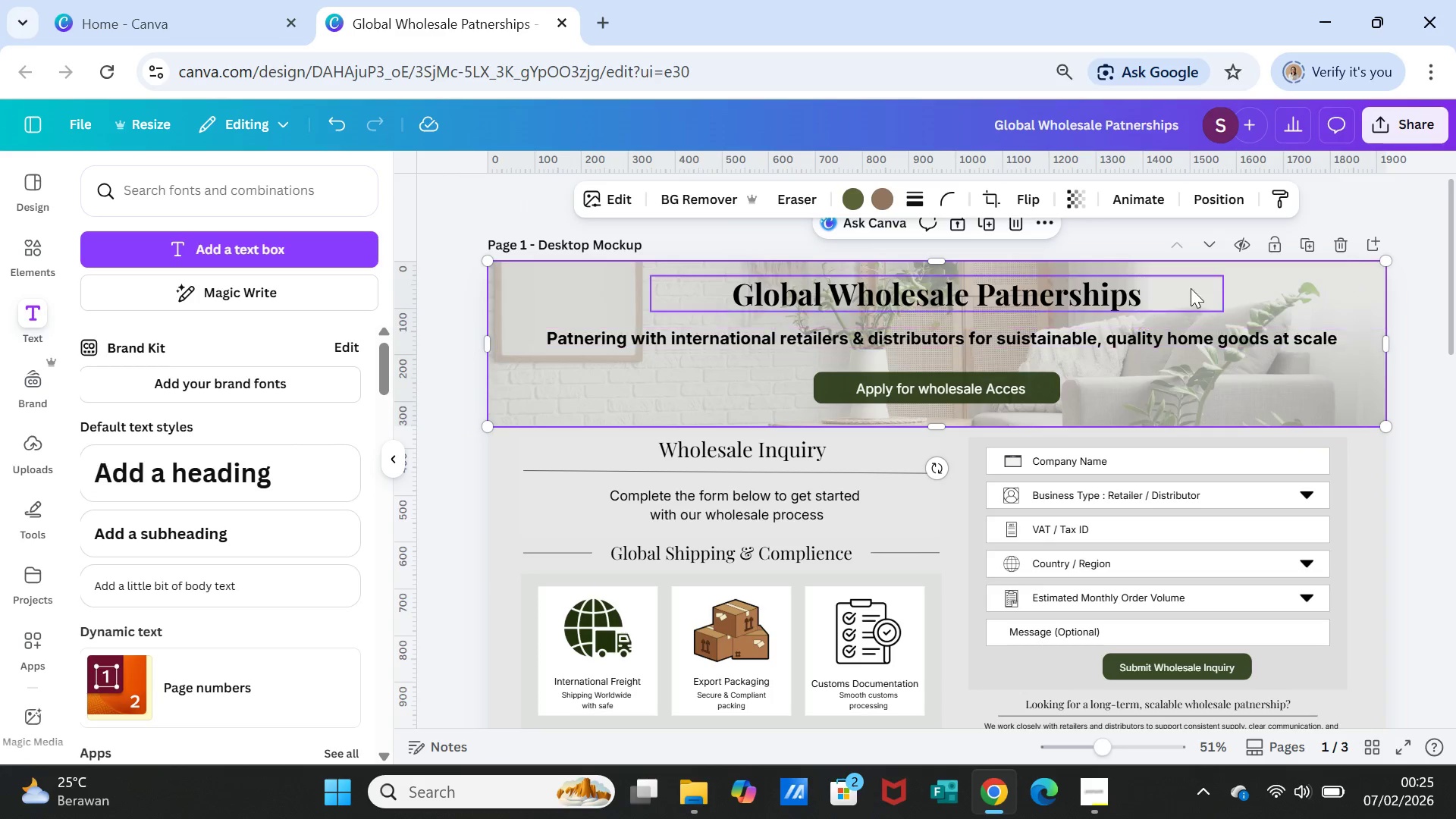 
left_click([1216, 284])
 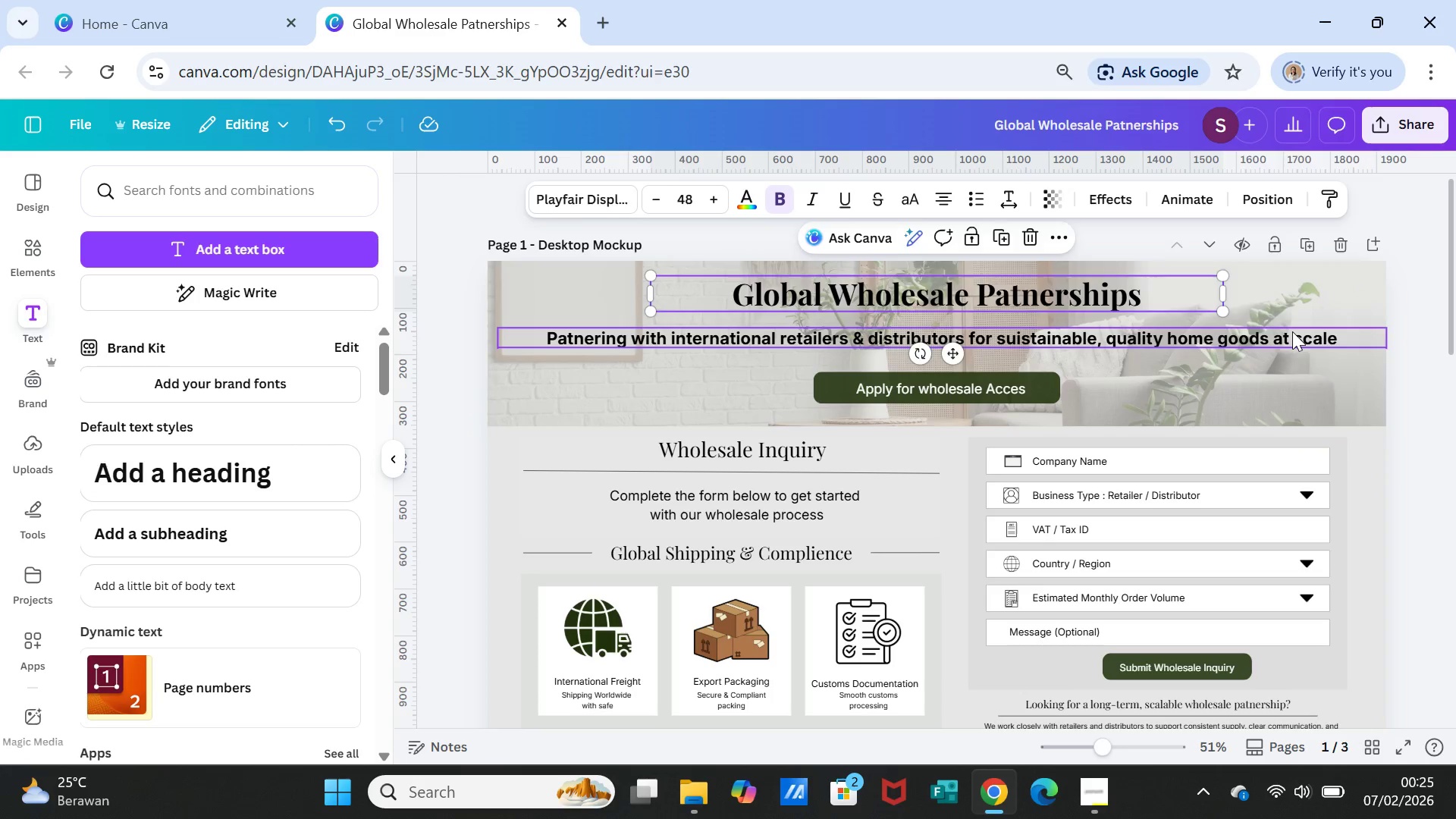 
left_click([1292, 331])
 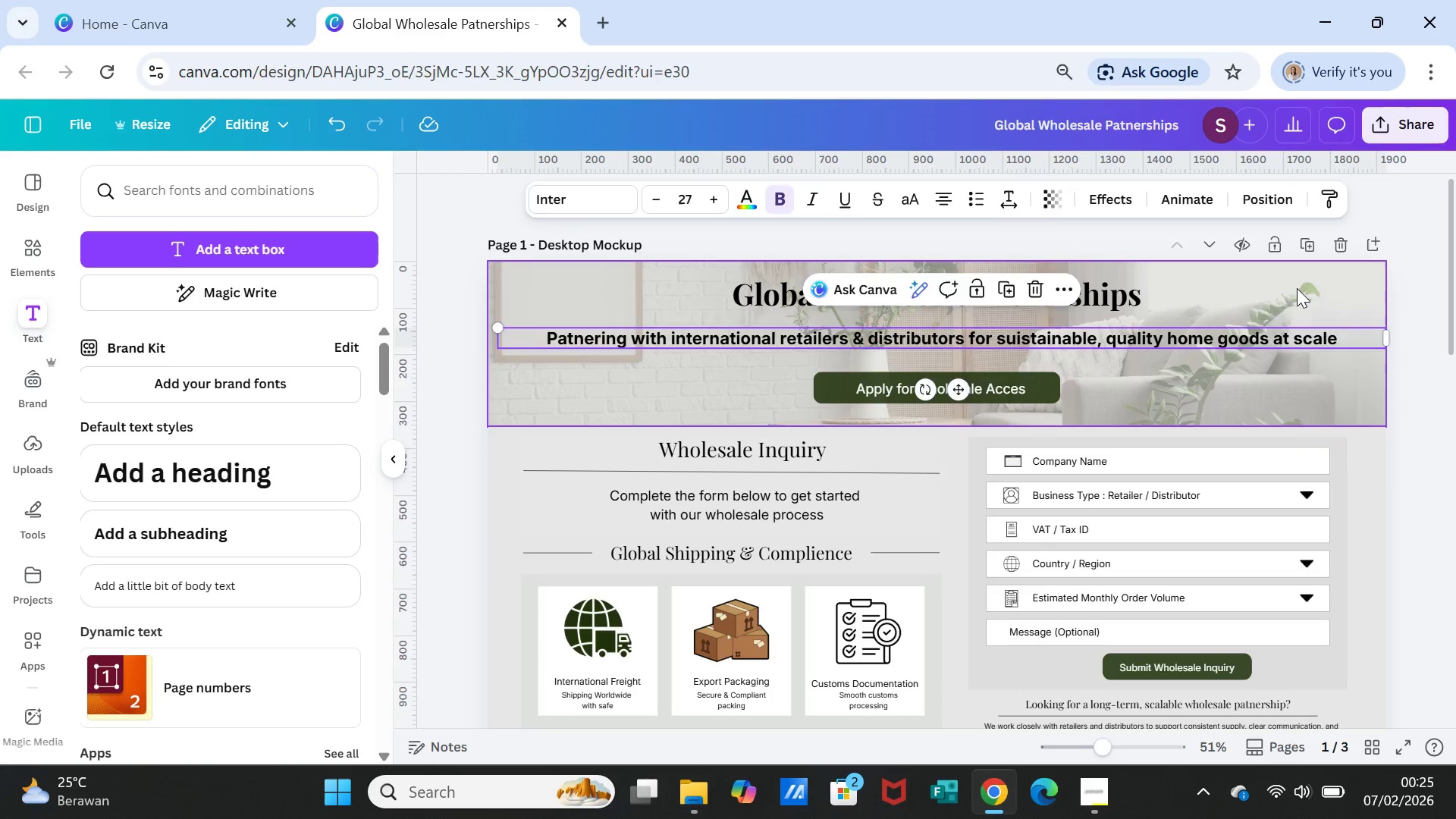 
left_click([1297, 288])
 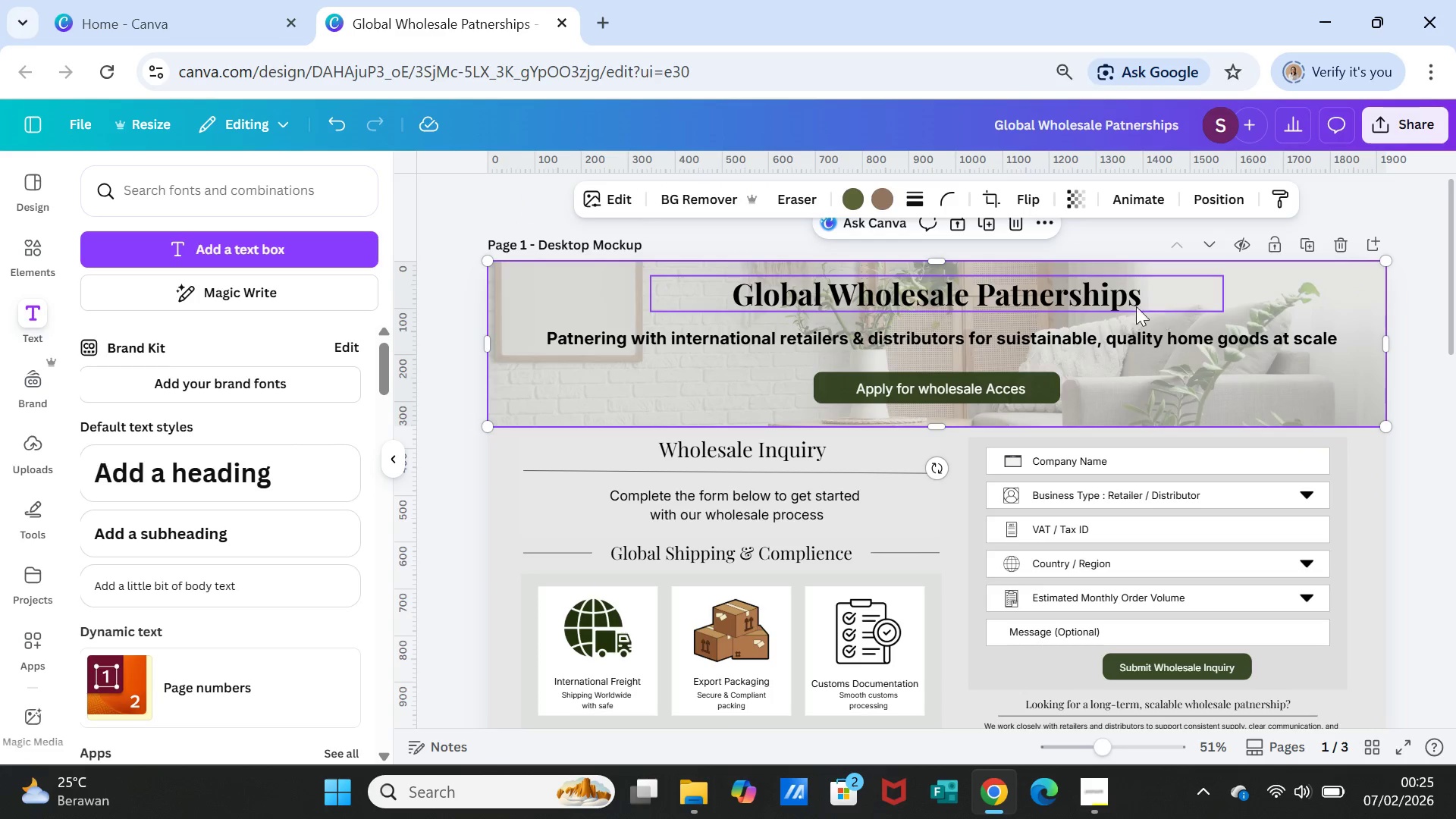 
hold_key(key=ShiftLeft, duration=1.49)